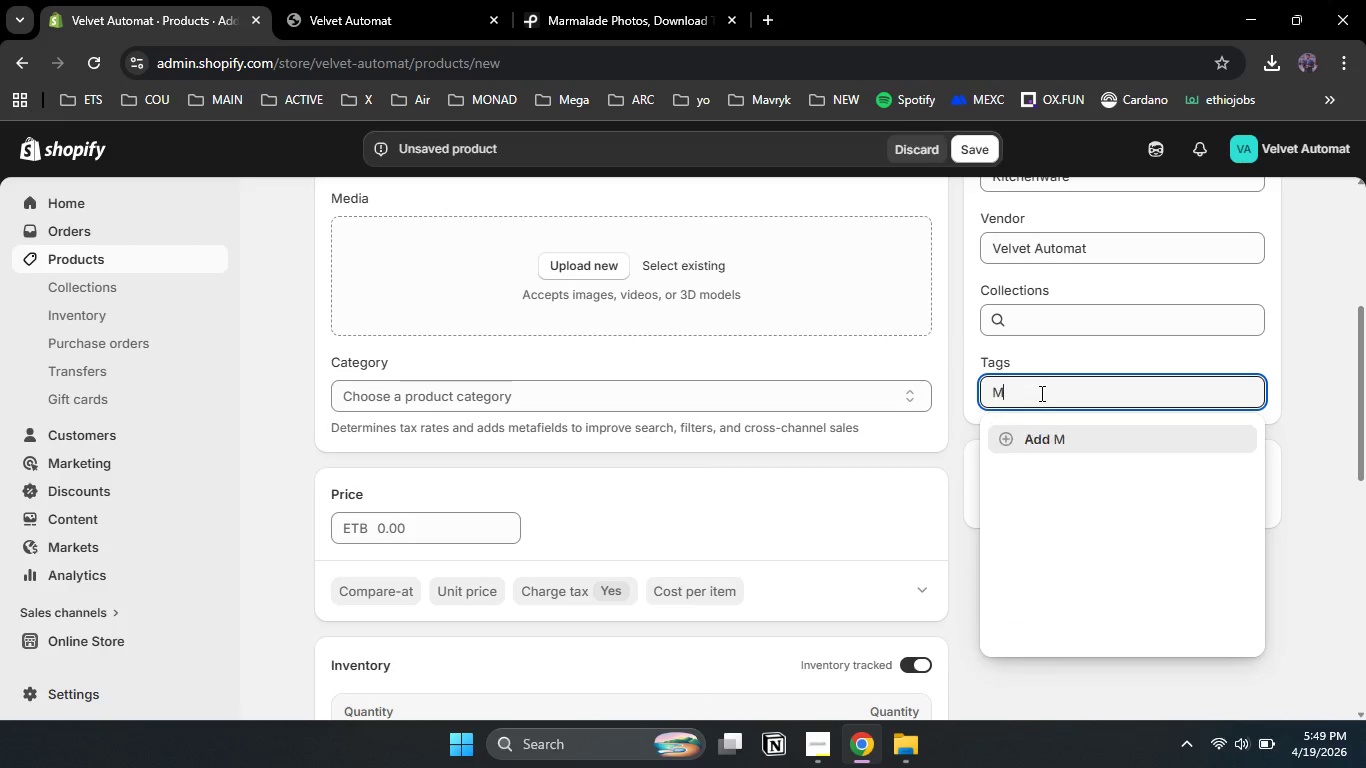 
key(Shift+M)
 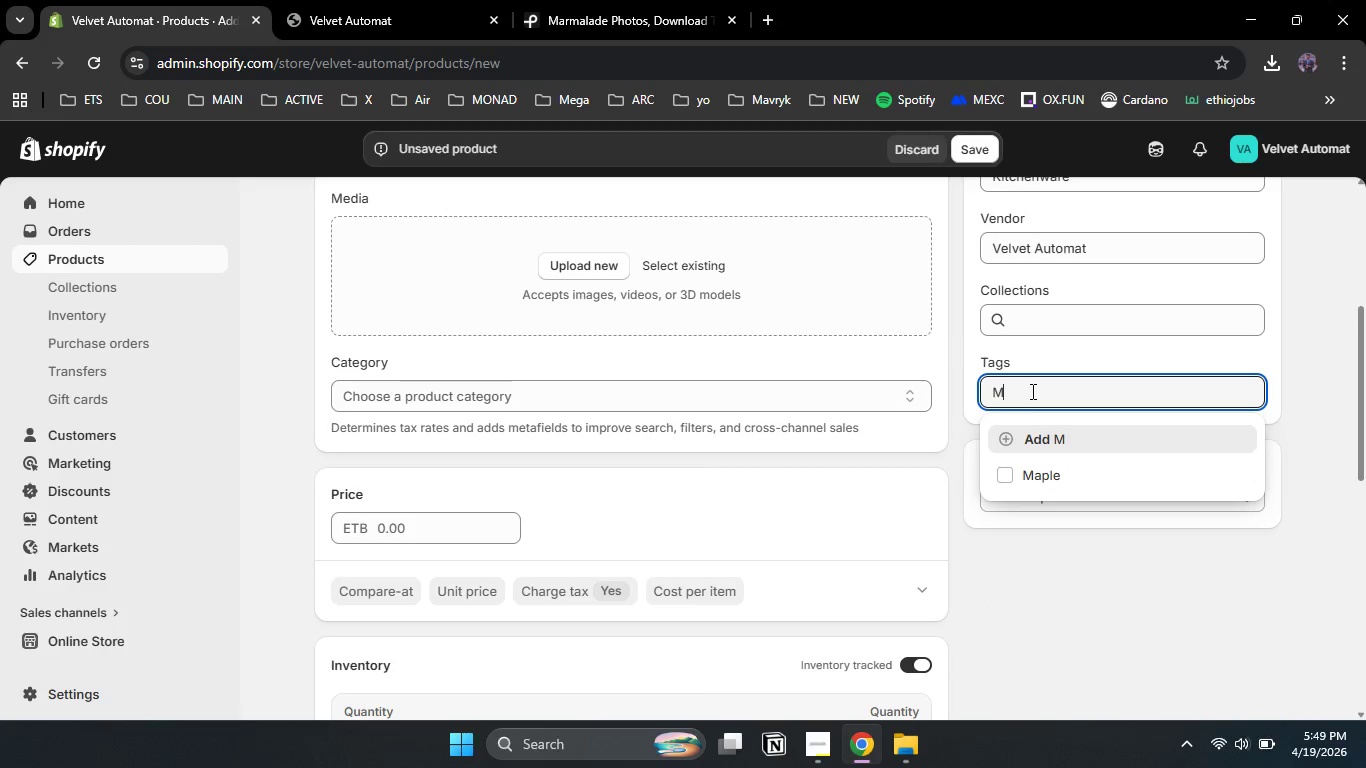 
type(erch)
 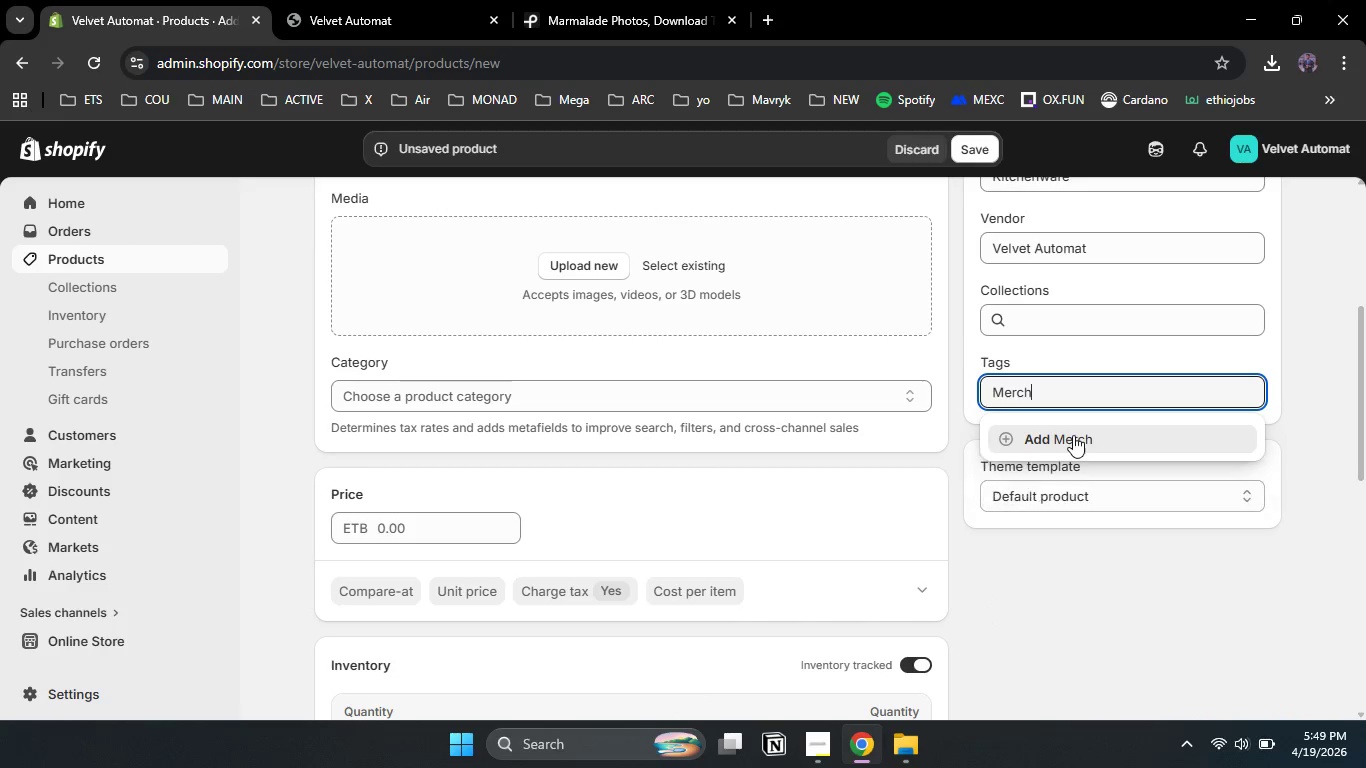 
left_click([1073, 435])
 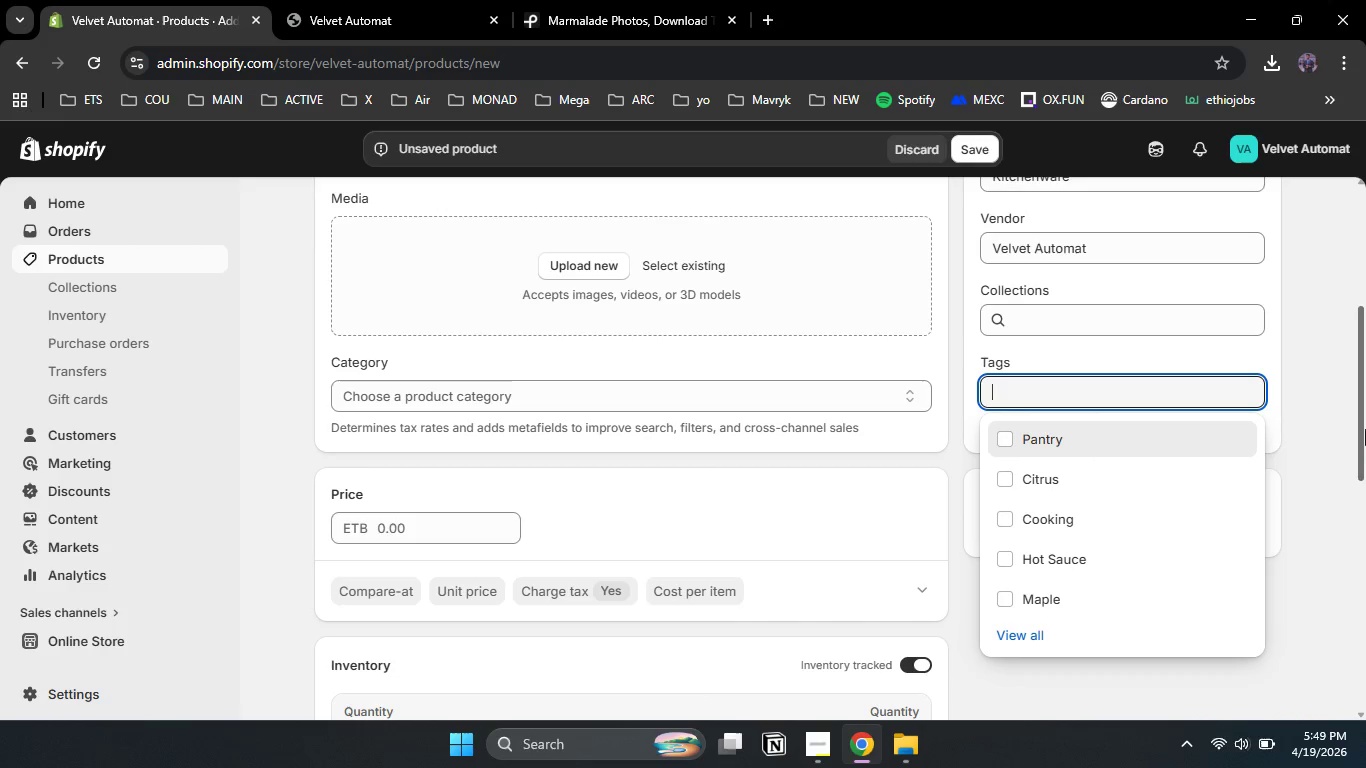 
left_click([1320, 413])
 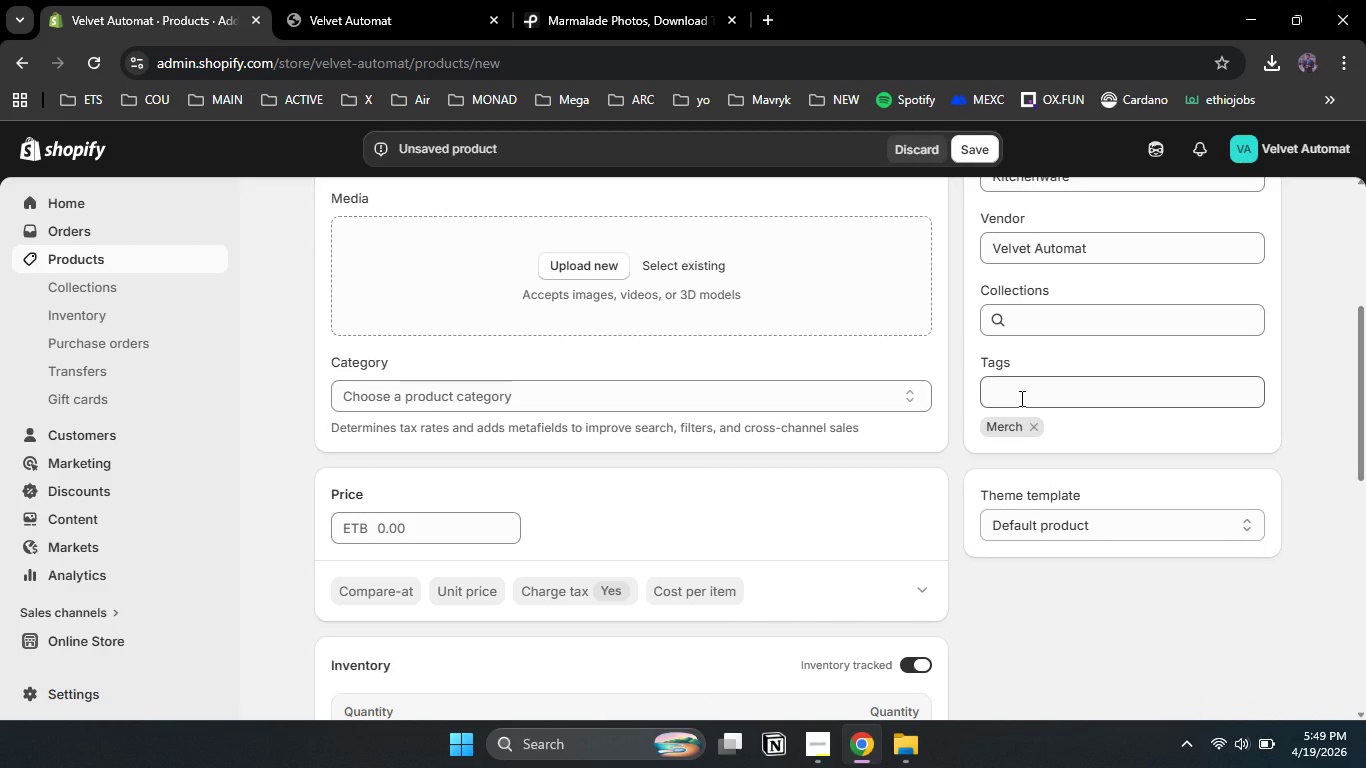 
left_click([1020, 398])
 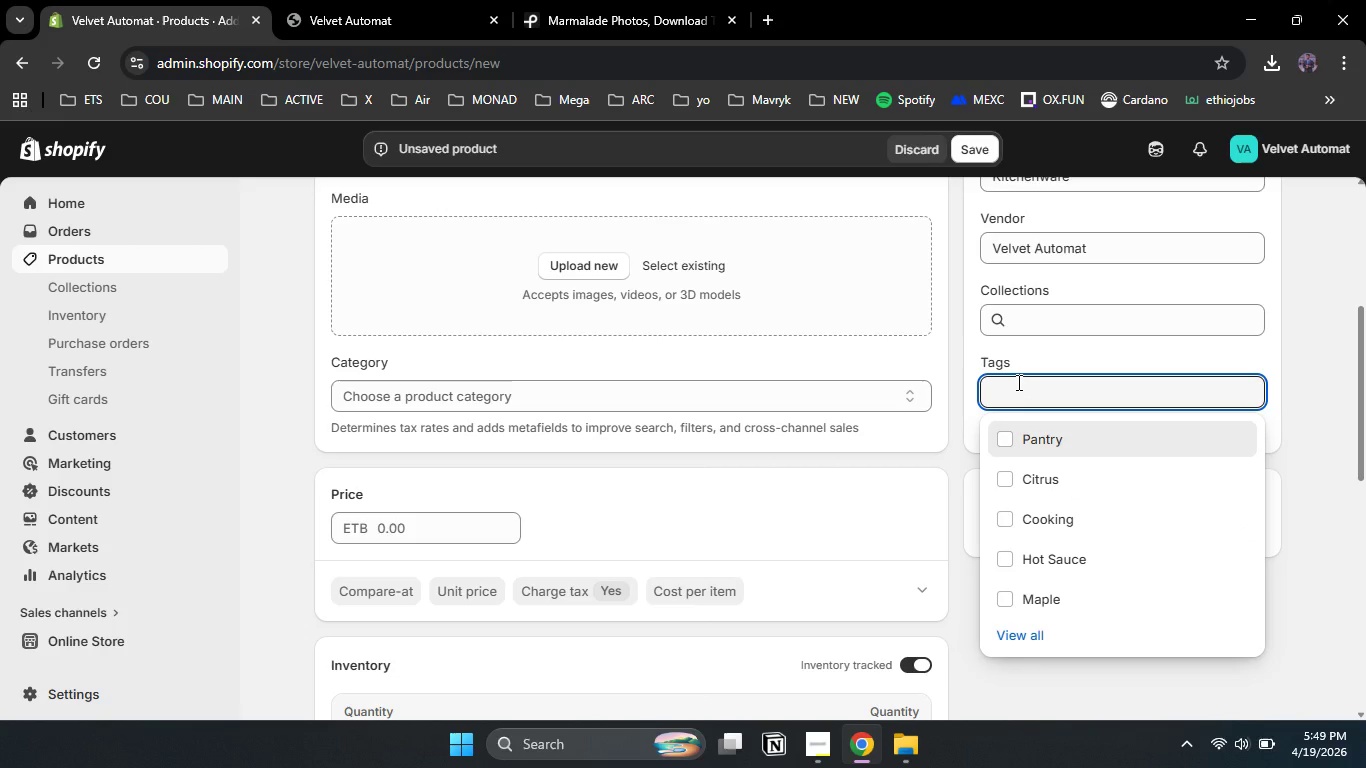 
type(Mug)
 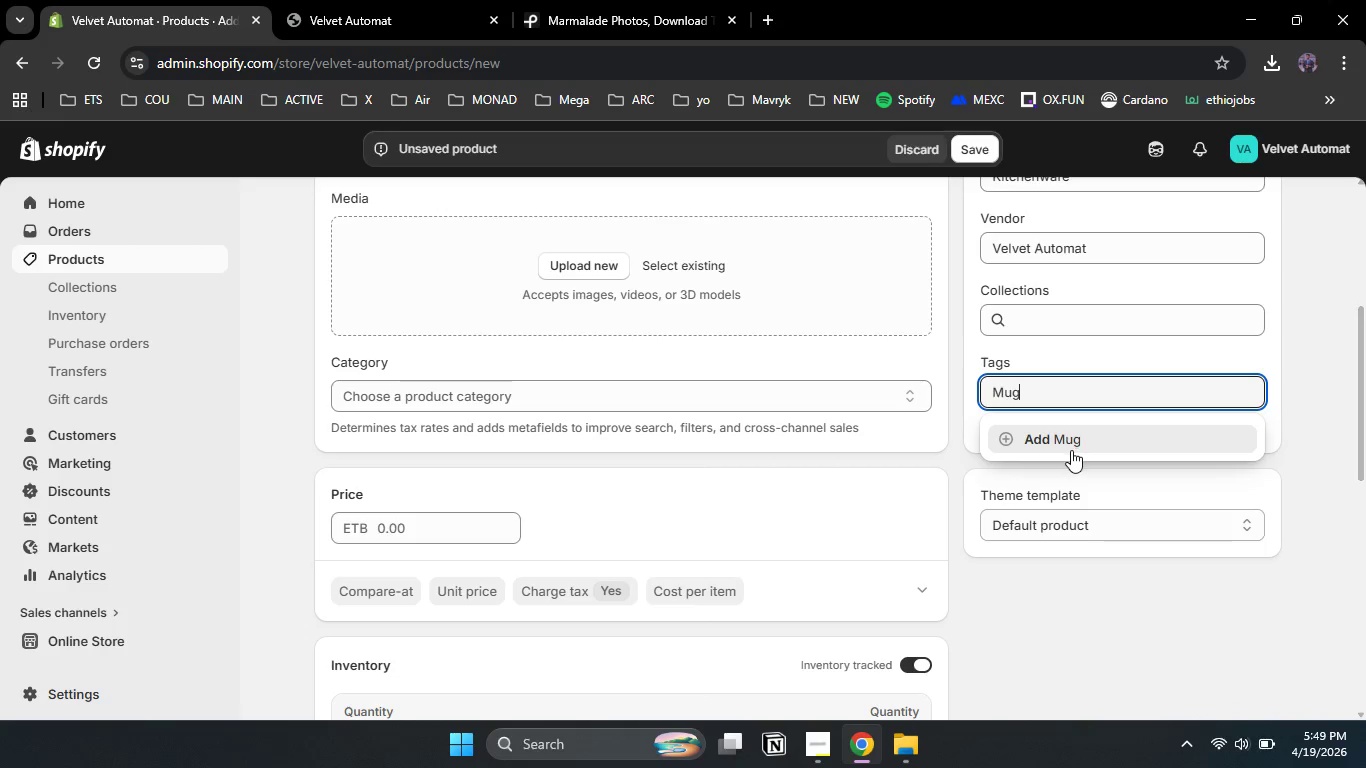 
left_click([1064, 439])
 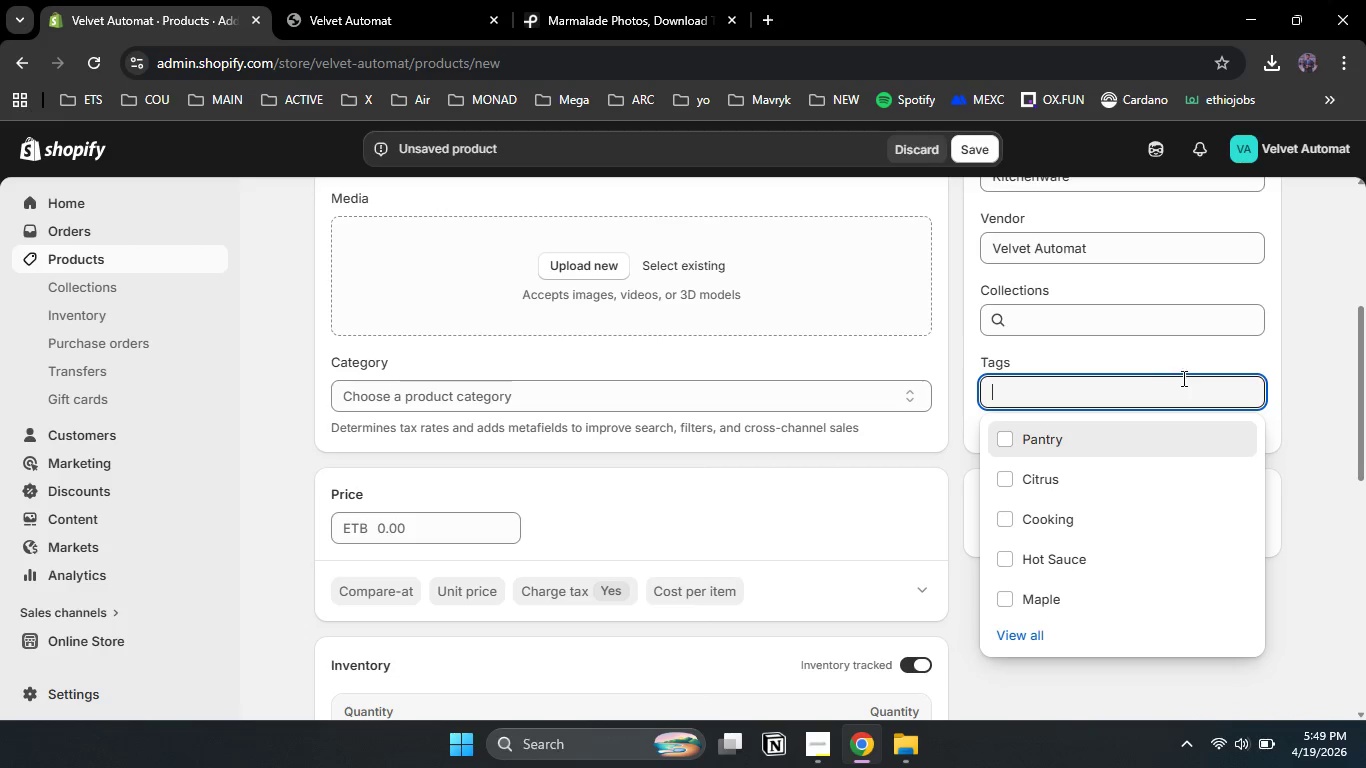 
left_click([1311, 389])
 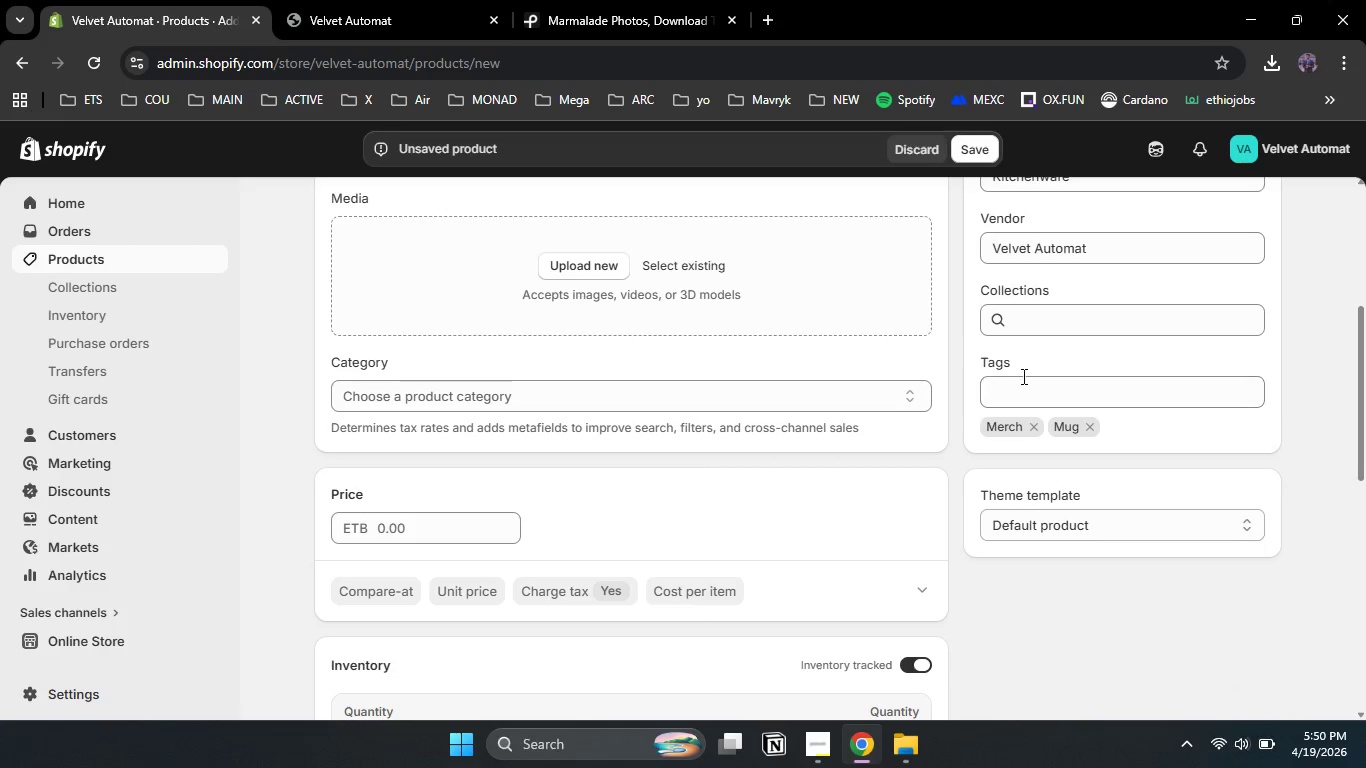 
left_click_drag(start_coordinate=[1025, 376], to_coordinate=[1031, 378])
 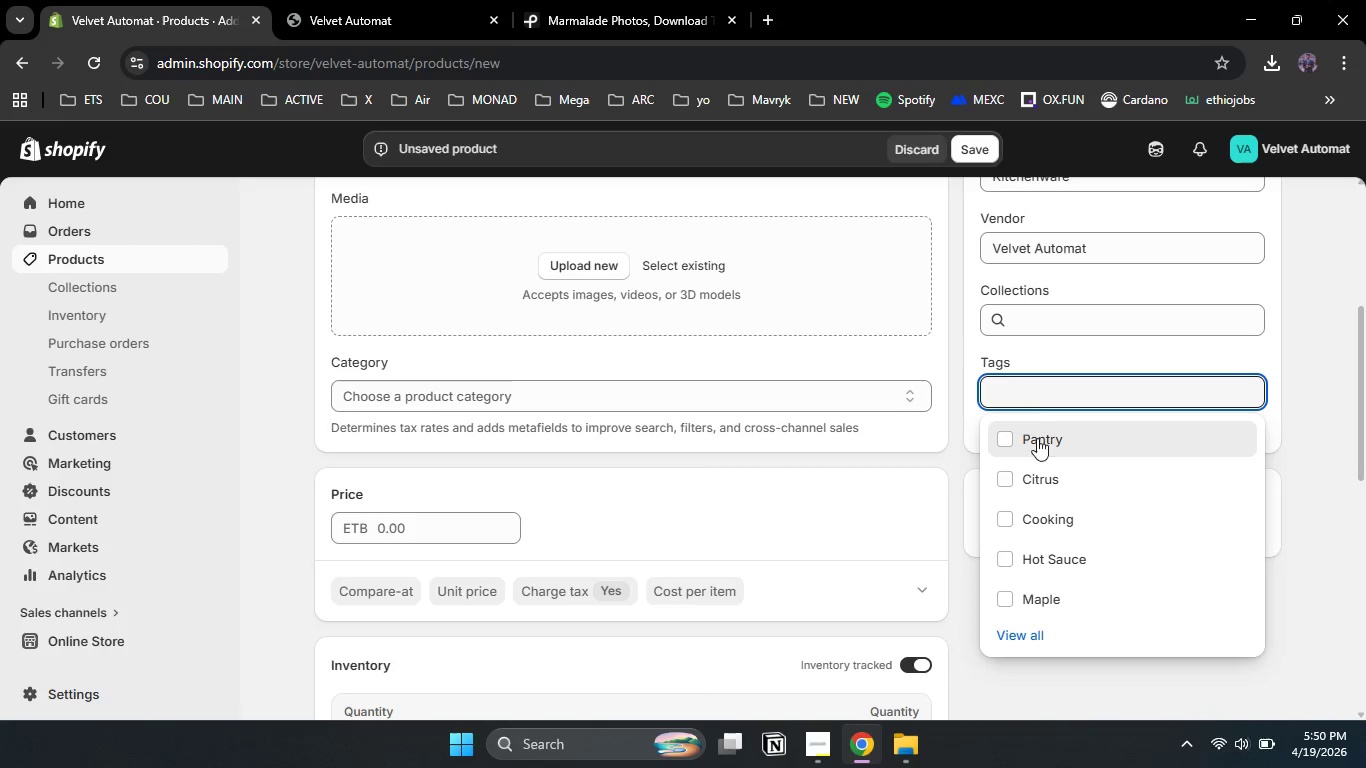 
type(Coffee)
 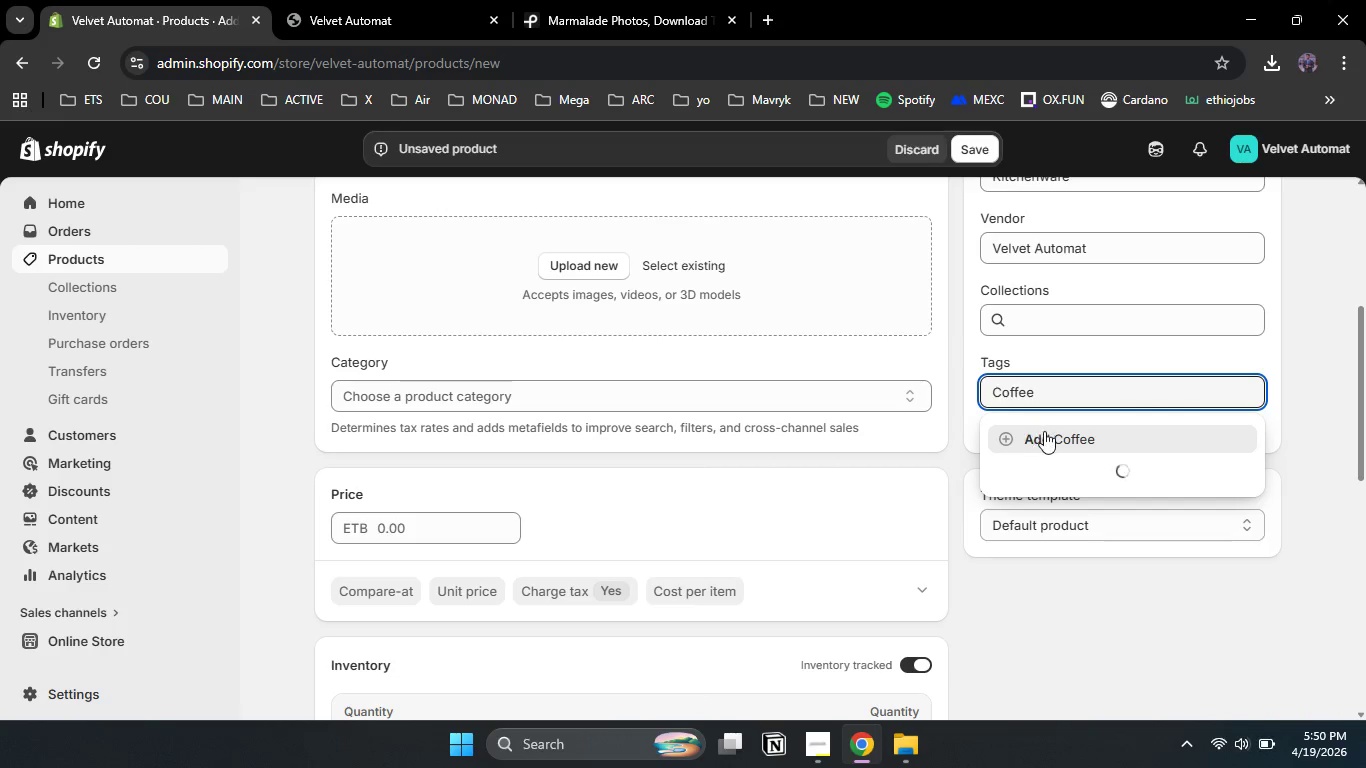 
left_click([1050, 435])
 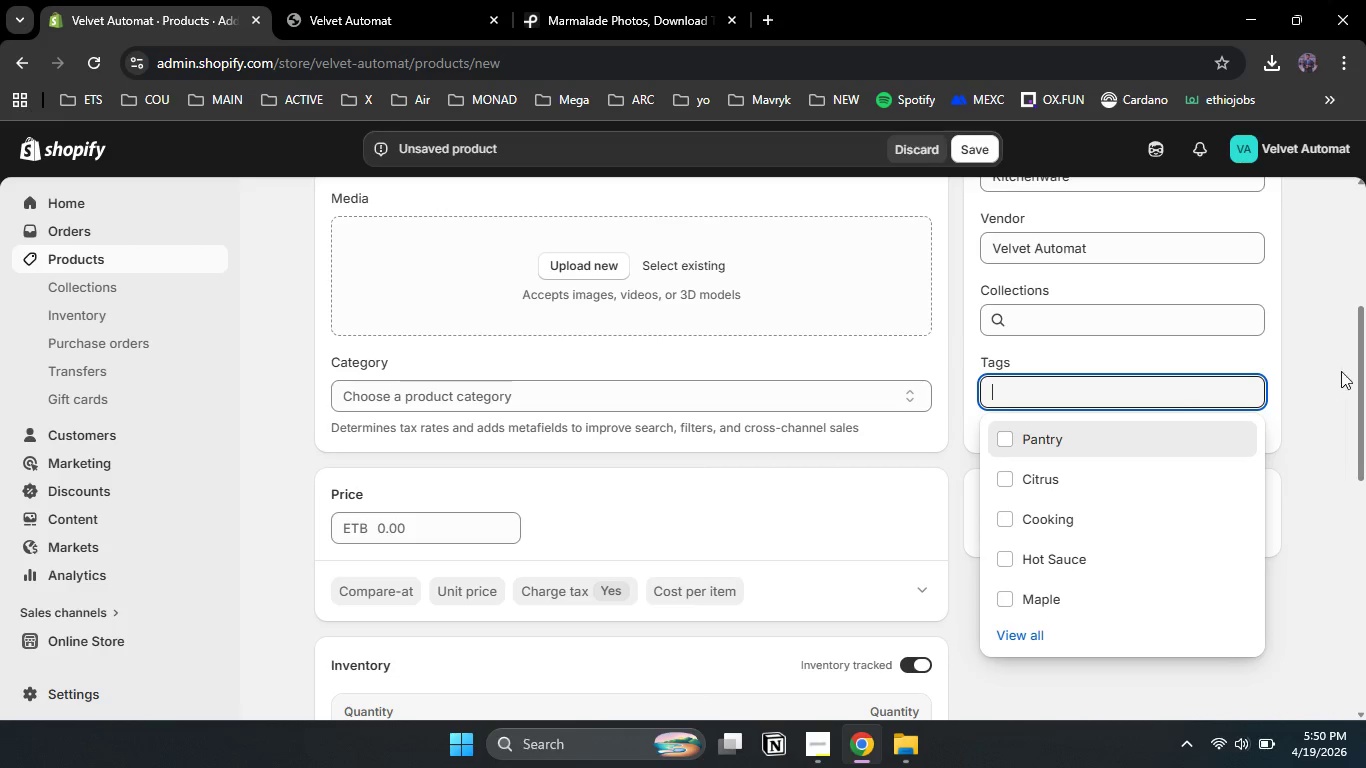 
left_click([1321, 352])
 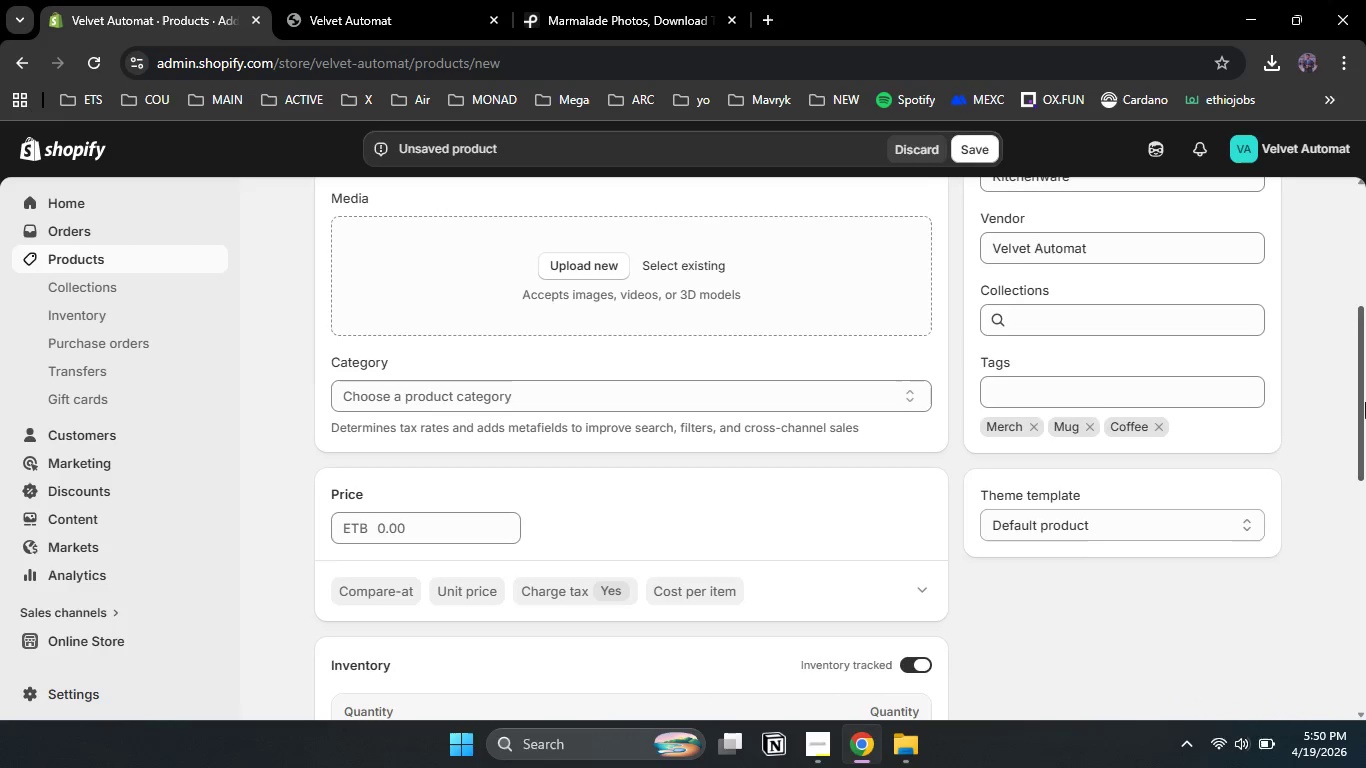 
left_click_drag(start_coordinate=[1365, 402], to_coordinate=[1340, 356])
 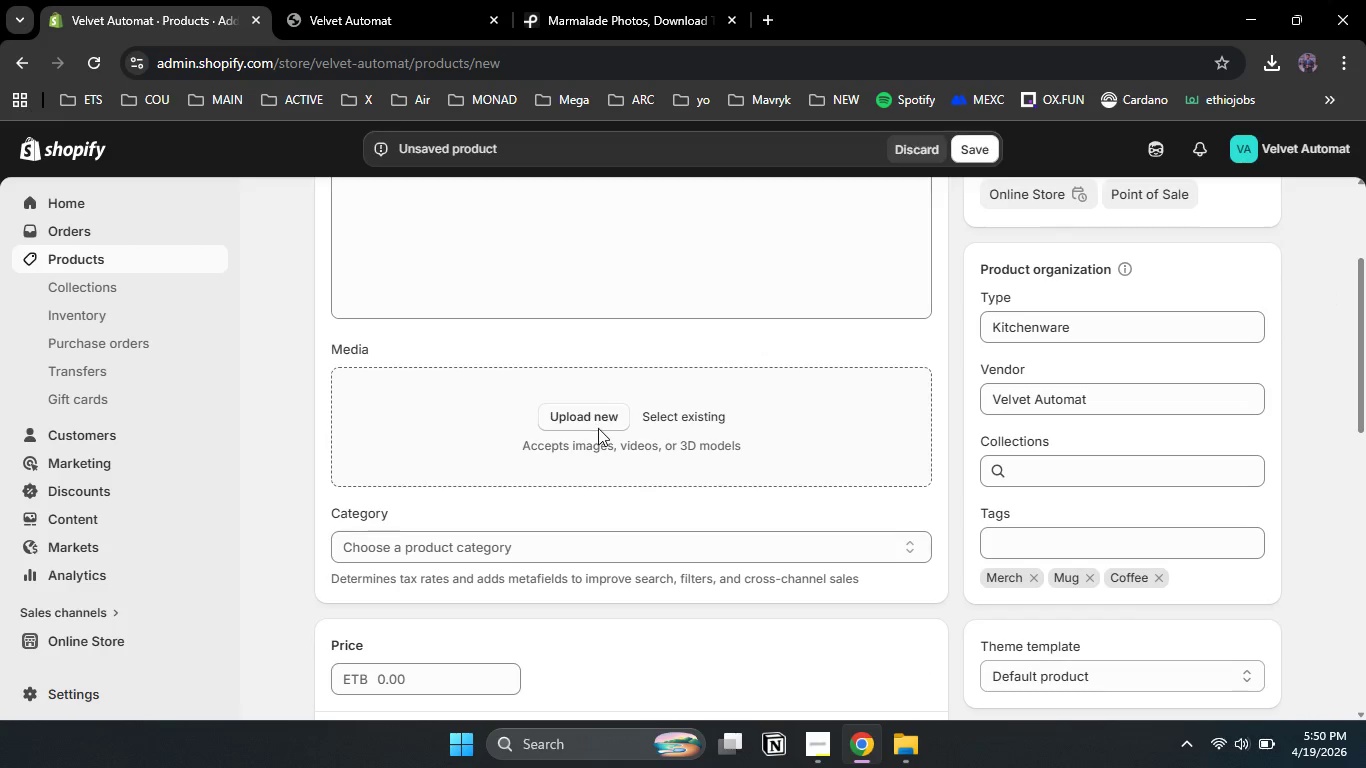 
scroll: coordinate [538, 487], scroll_direction: none, amount: 0.0
 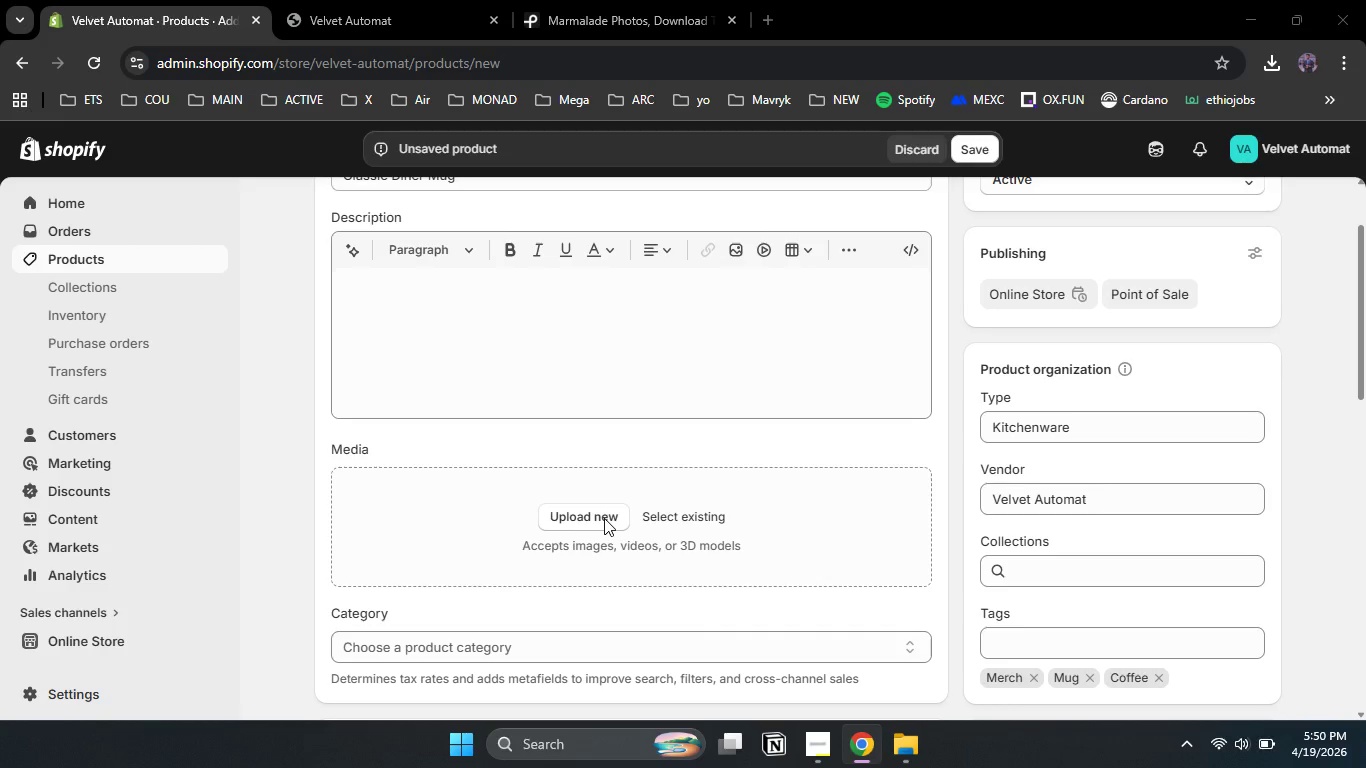 
mouse_move([621, 510])
 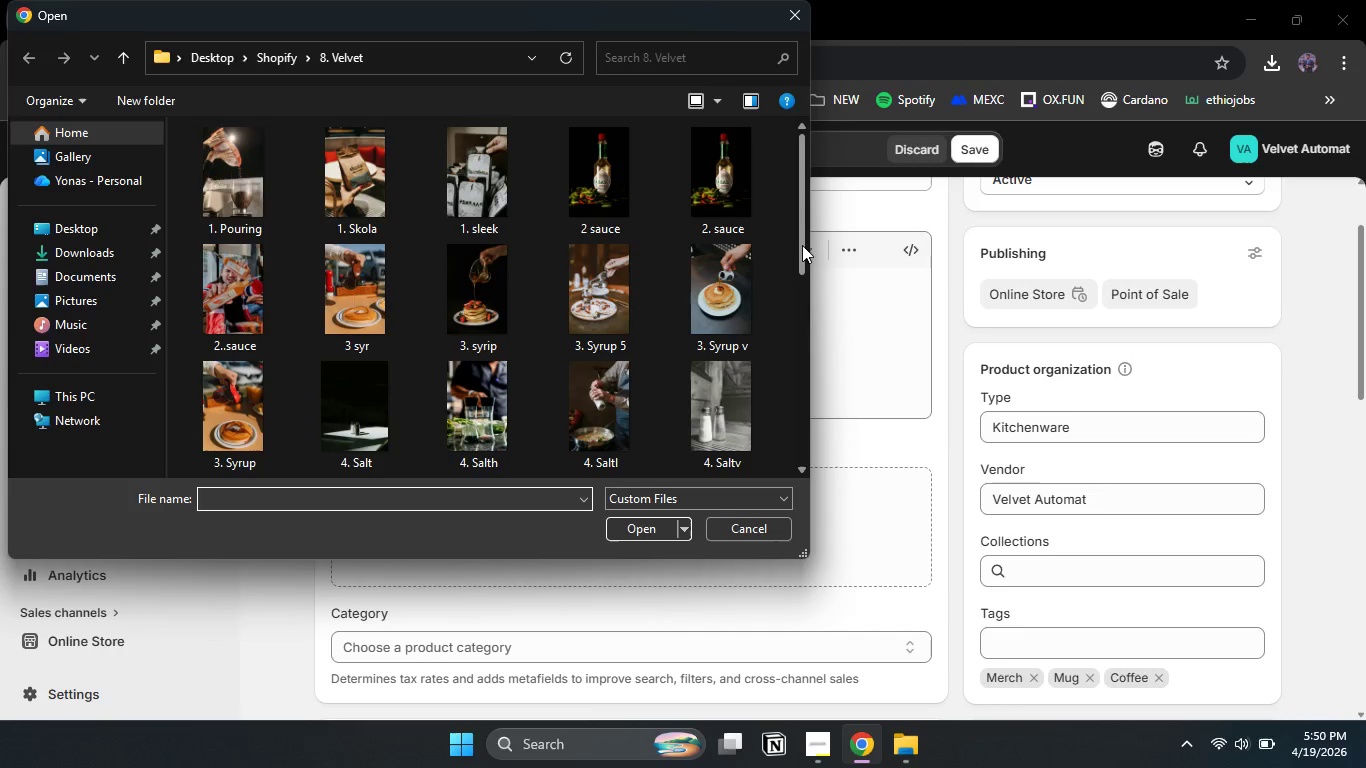 
left_click_drag(start_coordinate=[803, 245], to_coordinate=[805, 411])
 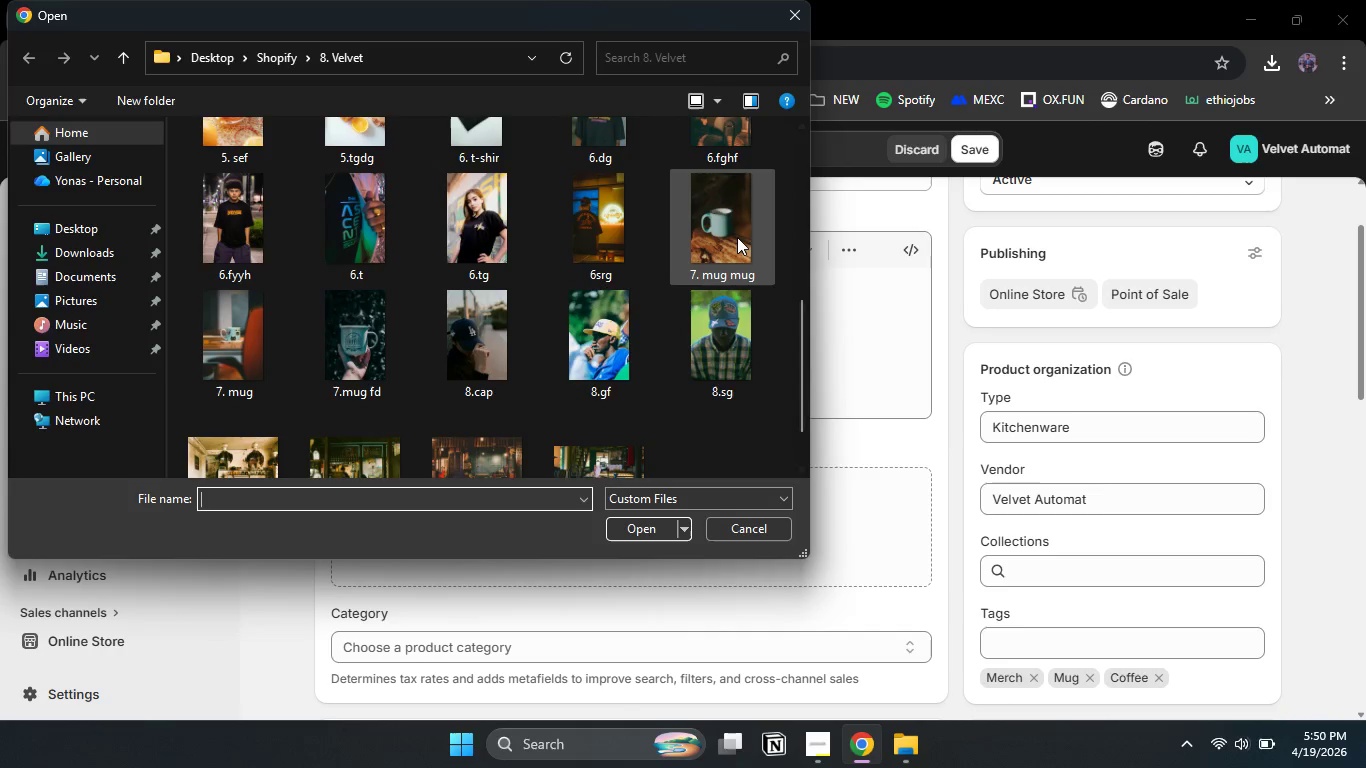 
left_click([737, 237])
 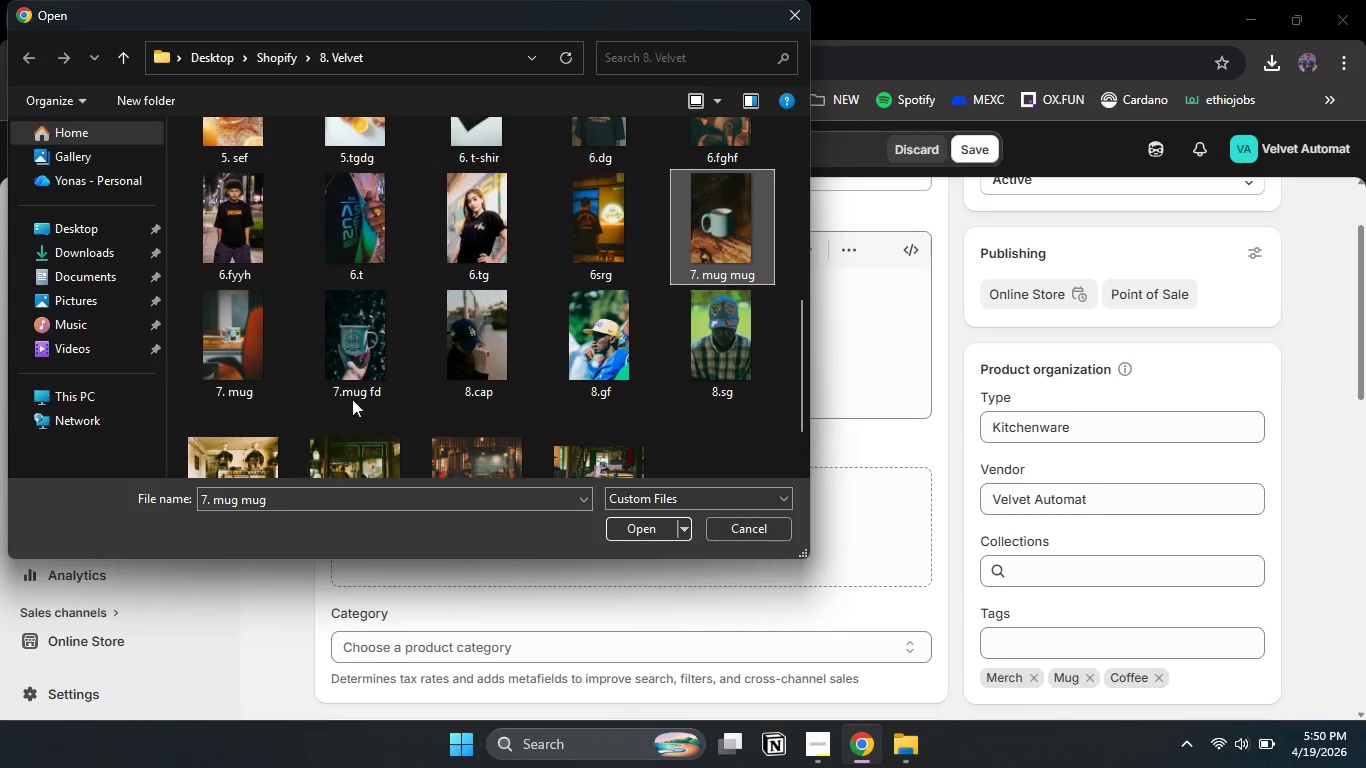 
hold_key(key=ControlLeft, duration=1.33)
left_click([365, 371])
 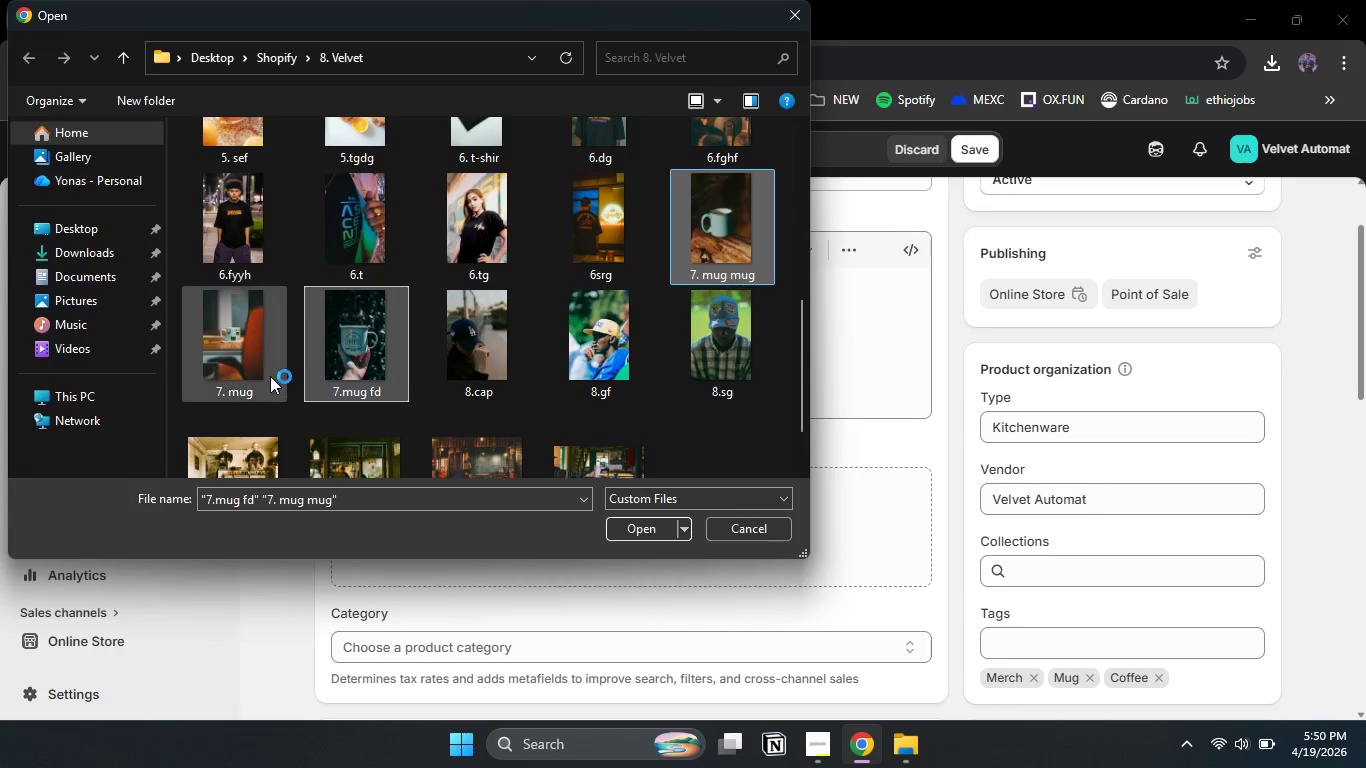 
left_click([270, 376])
 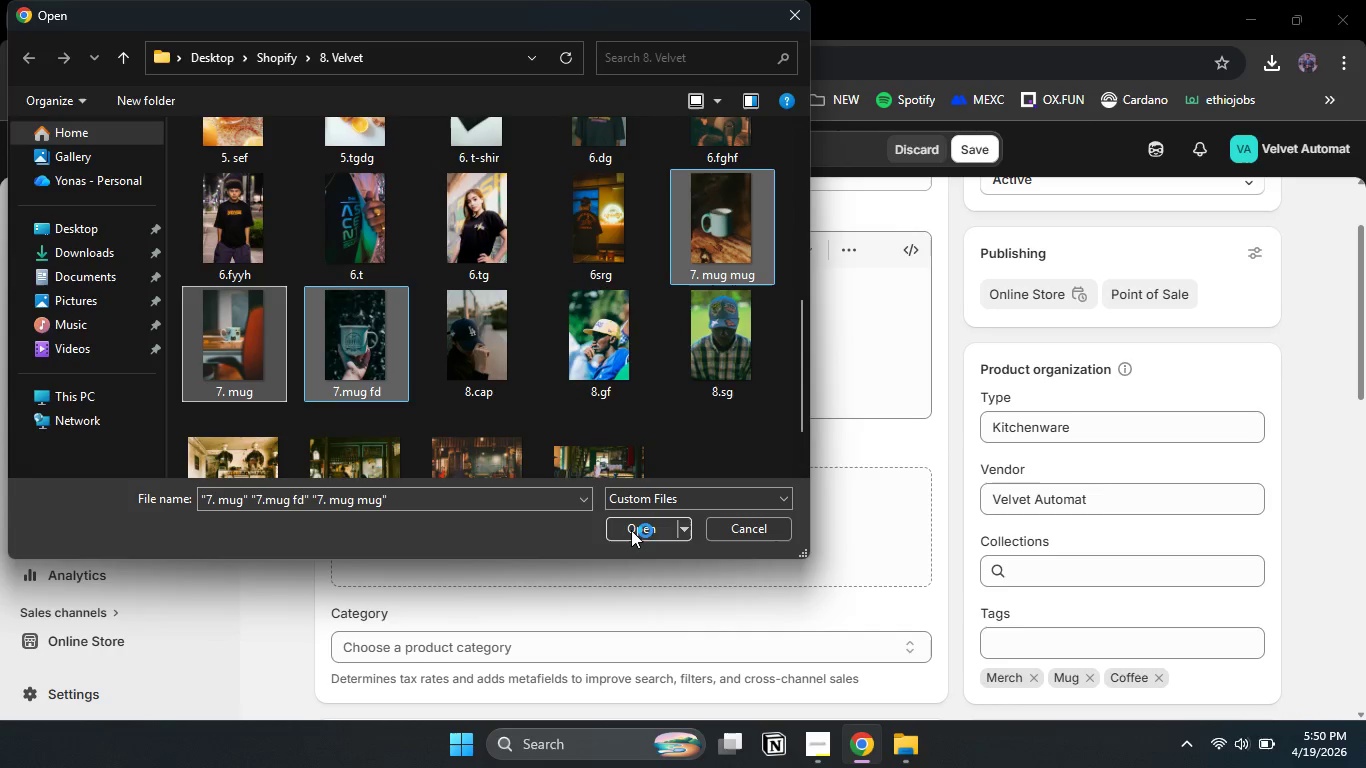 
left_click([634, 530])
 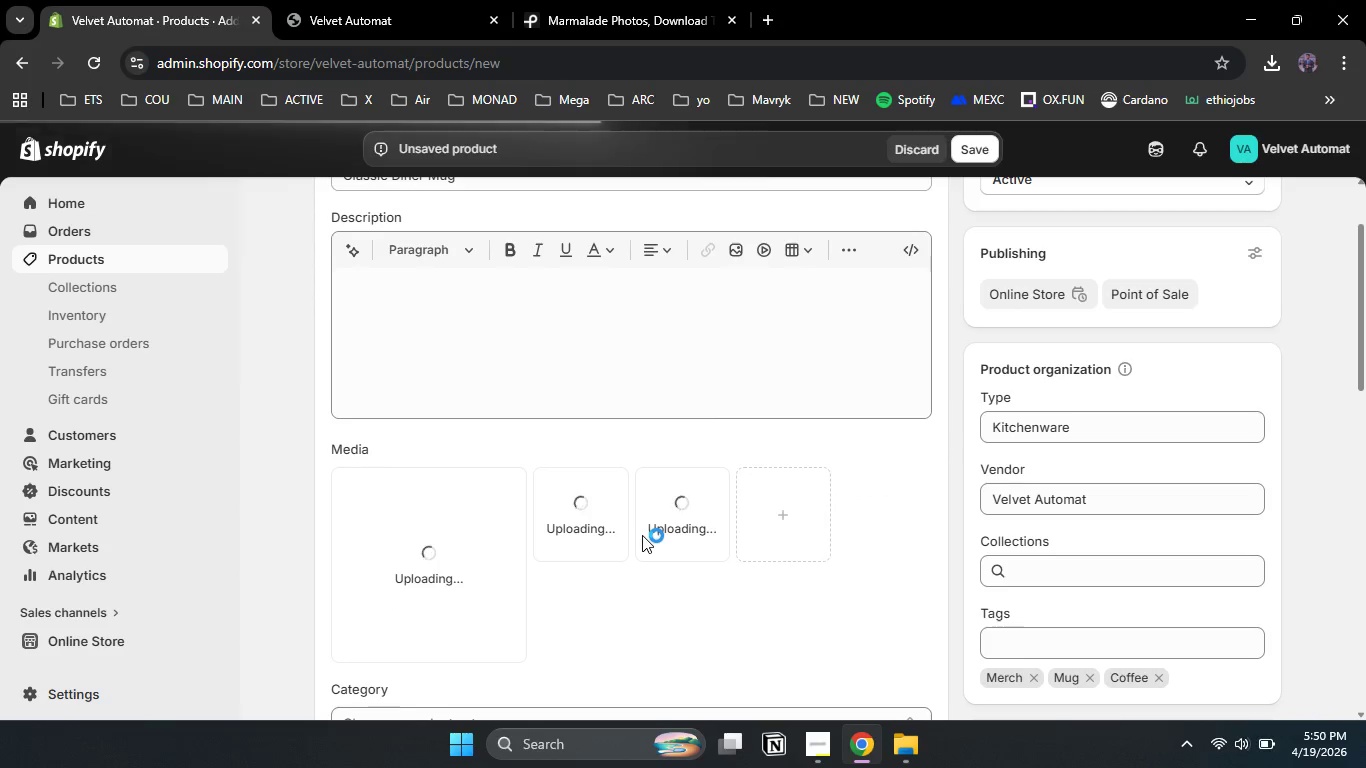 
wait(6.62)
 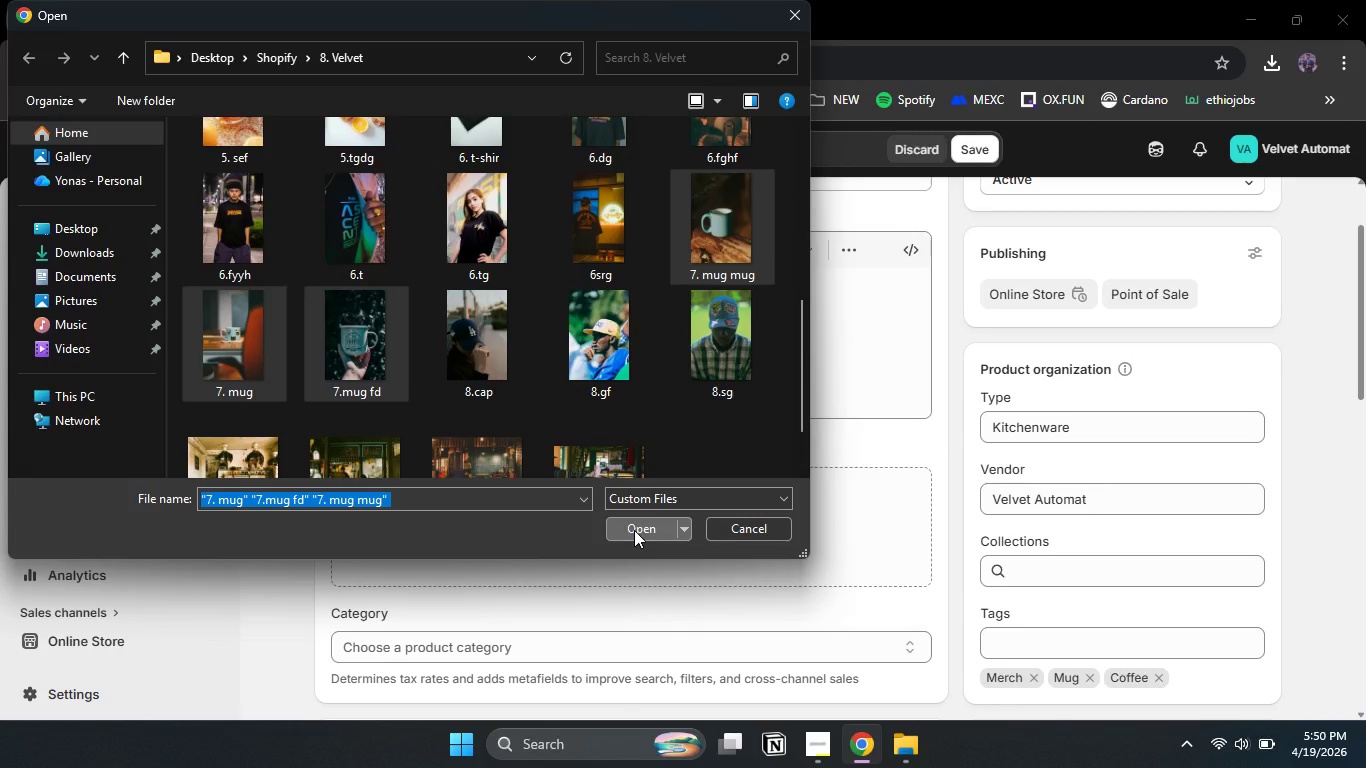 
left_click_drag(start_coordinate=[1365, 352], to_coordinate=[1364, 319])
 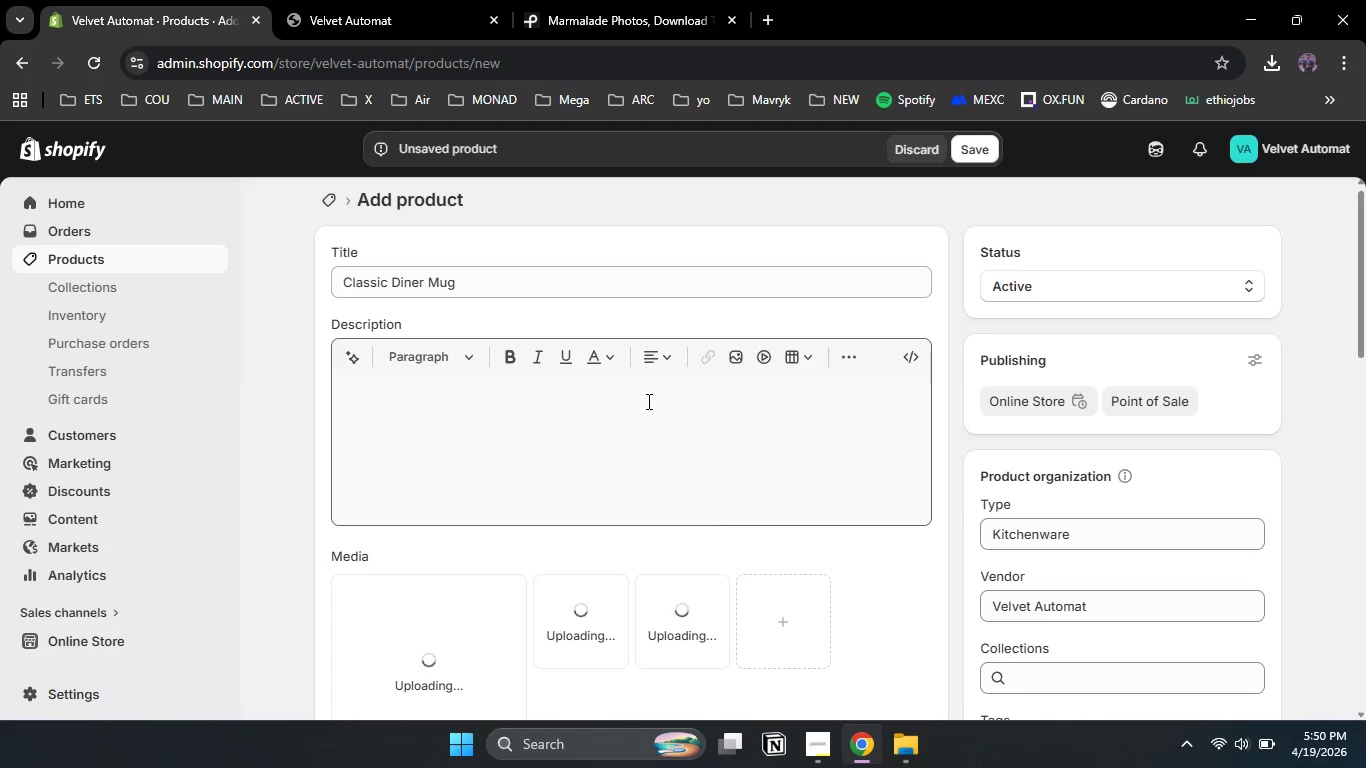 
left_click([647, 401])
 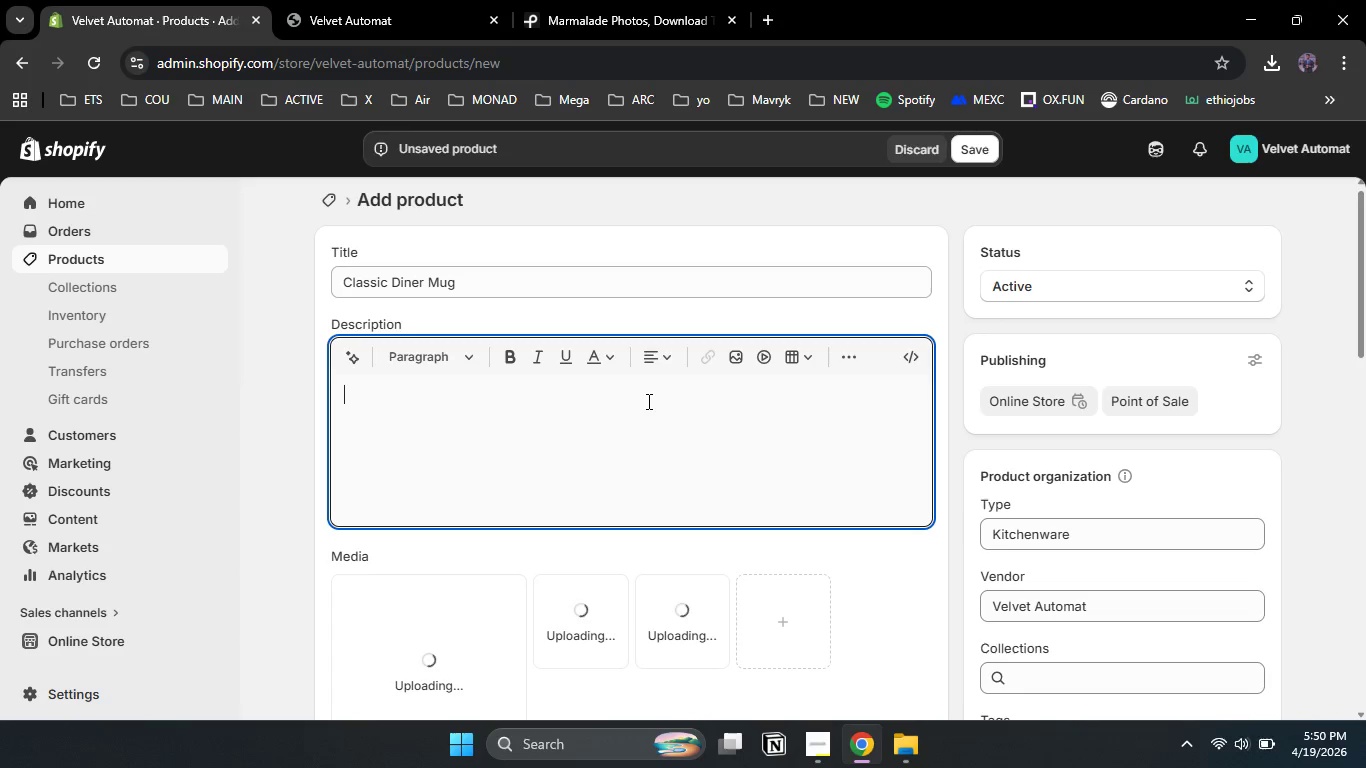 
hold_key(key=ShiftLeft, duration=0.33)
 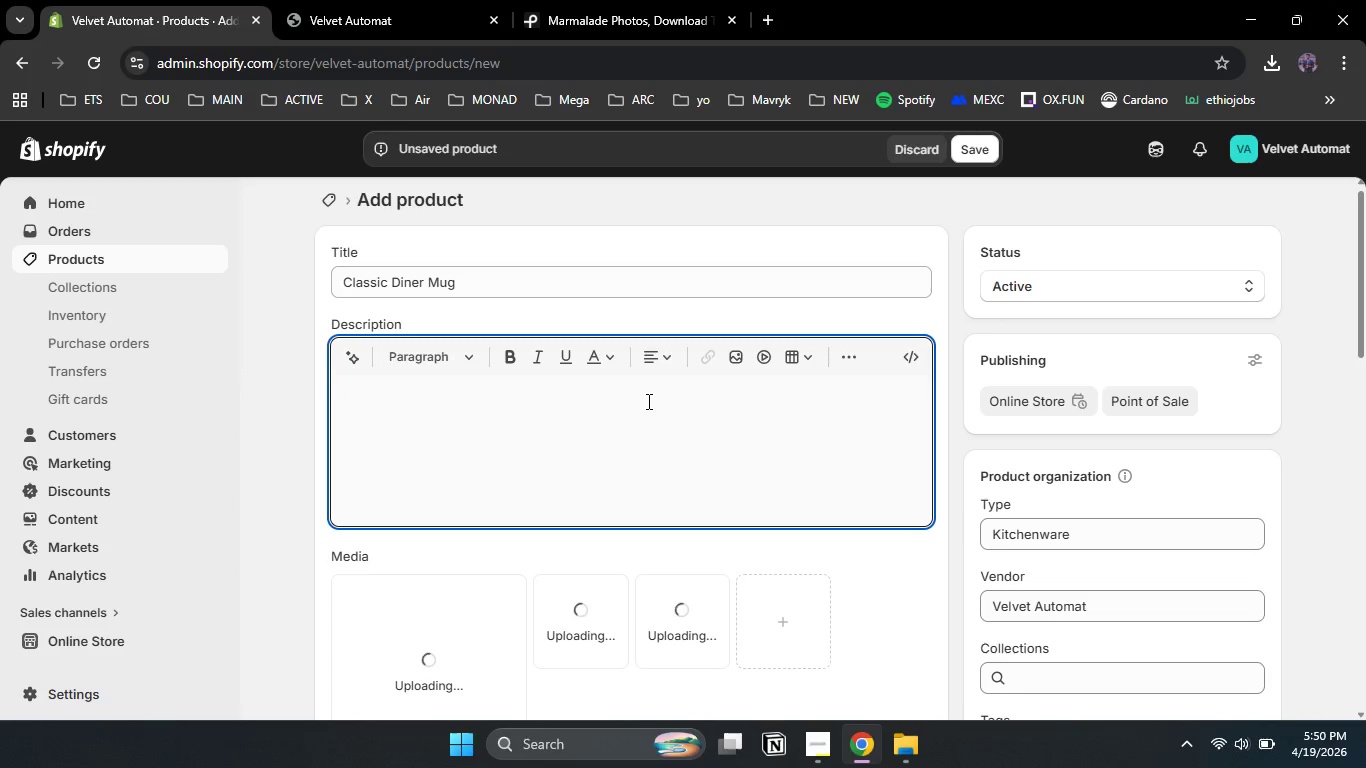 
type(Experiance )
 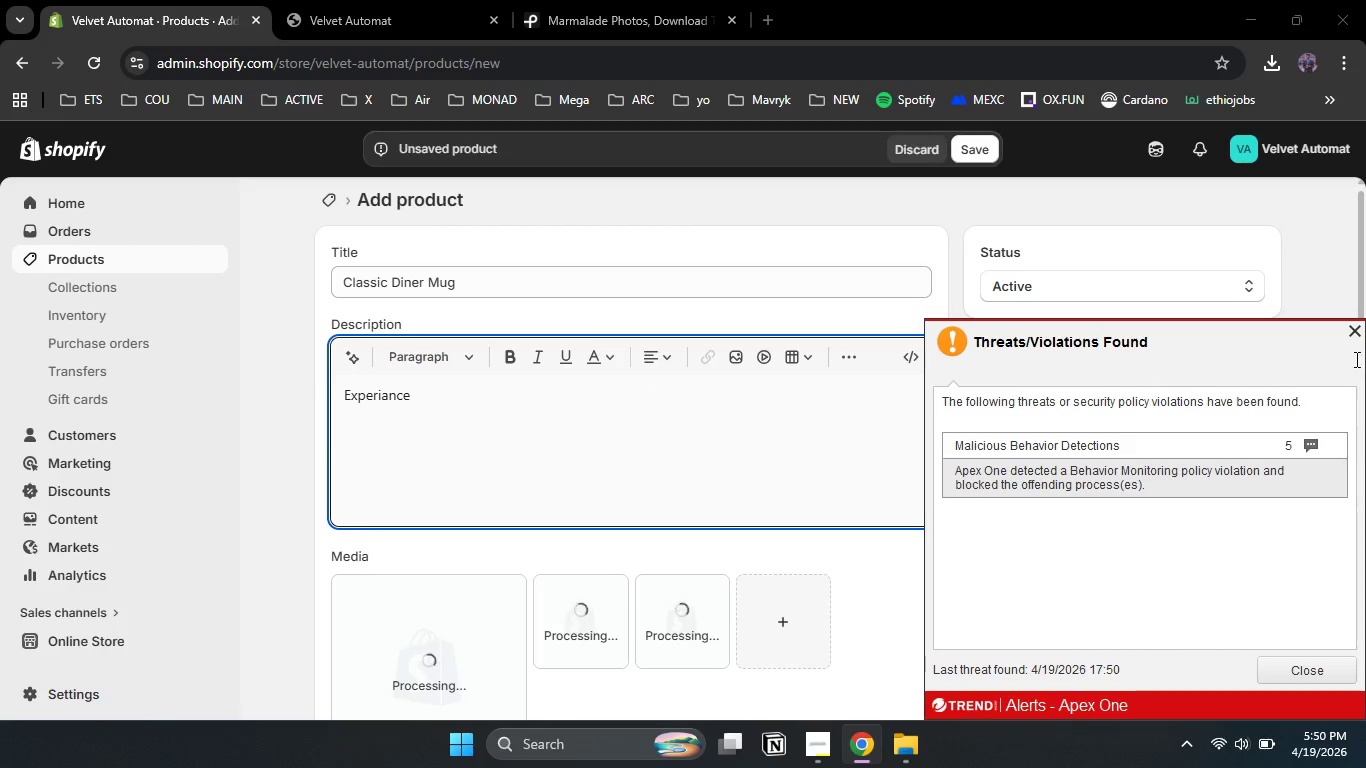 
left_click([1358, 328])
 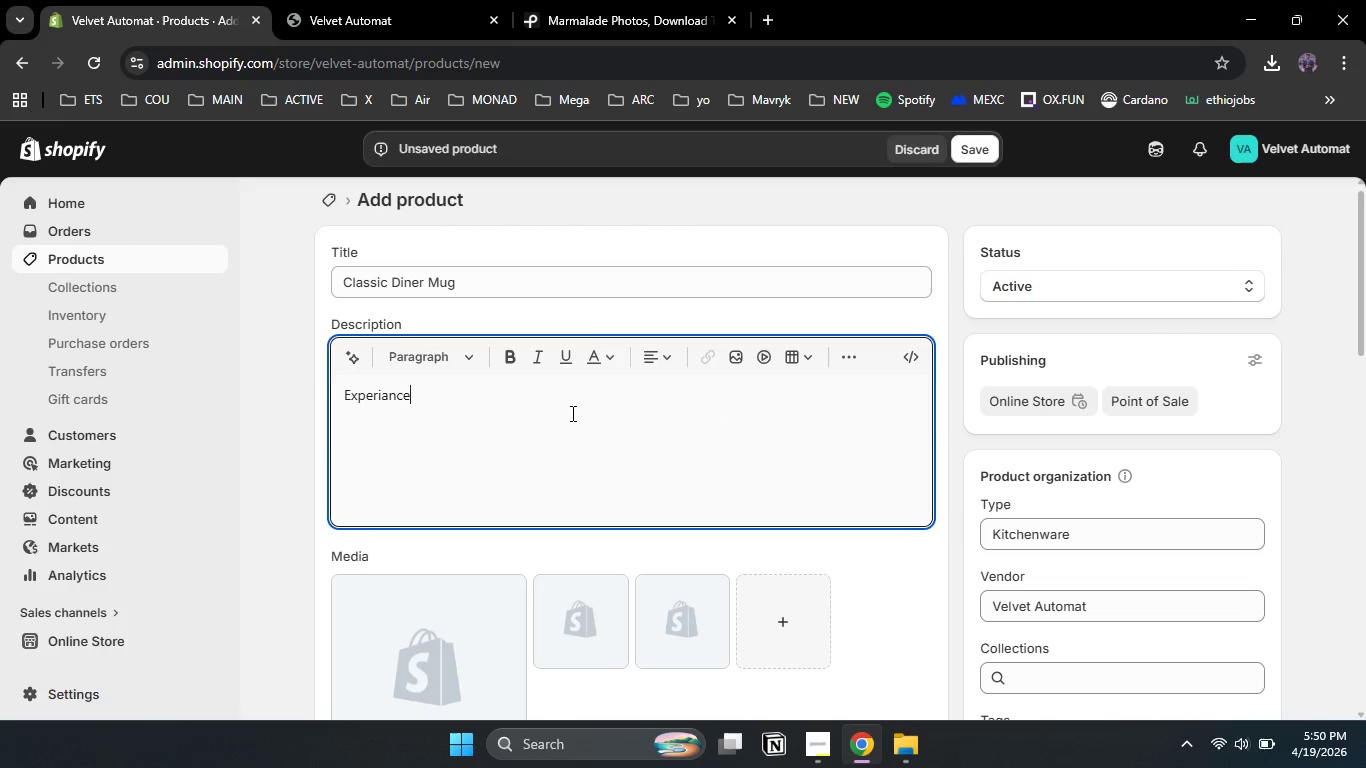 
left_click([563, 398])
 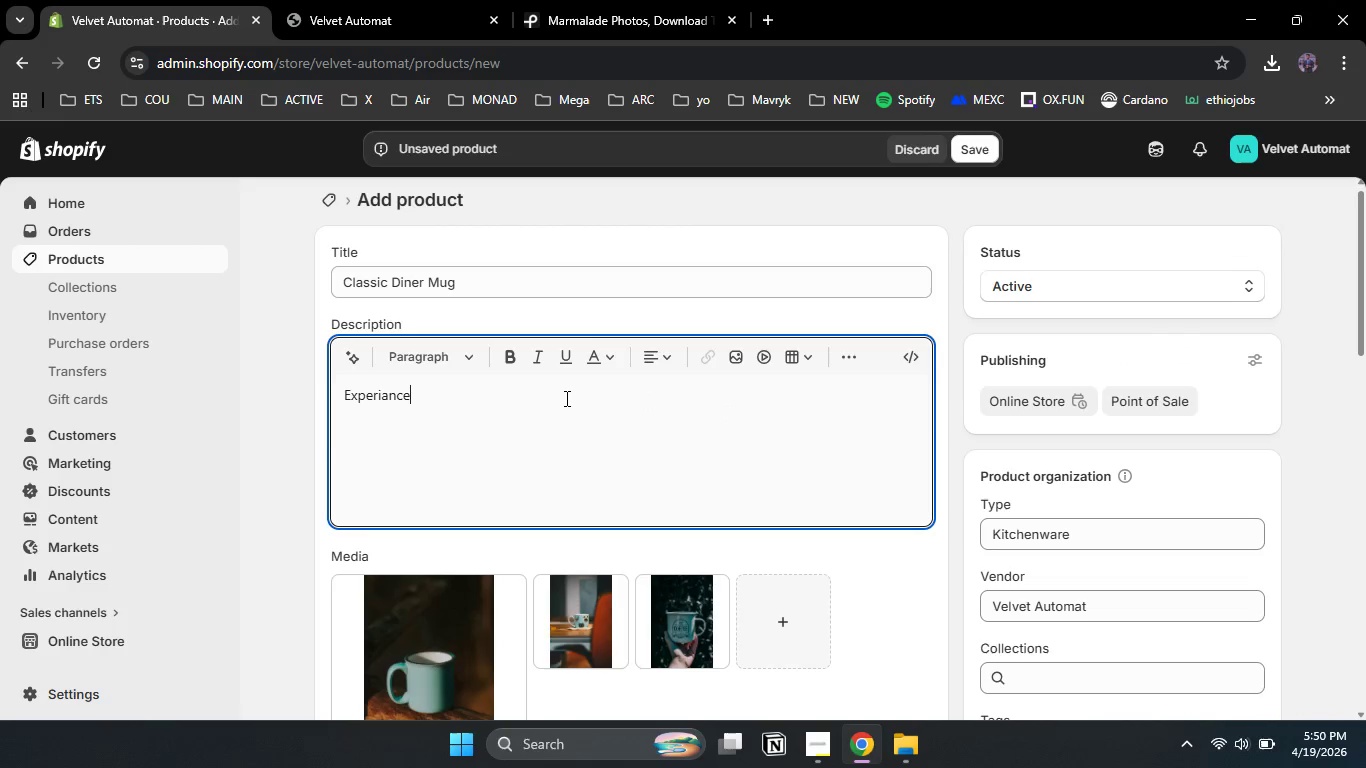 
type( the substancial fele)
key(Backspace)
key(Backspace)
type(ek)
key(Backspace)
type(l of a trie bistro classic with our ha)
key(Backspace)
type(eavy di)
key(Backspace)
type(uty ceramics dinner )
key(Backspace)
key(Backspace)
key(Backspace)
key(Backspace)
type(er mug. Finished in a high gloss cream with a bold "ve)
key(Backspace)
key(Backspace)
type(Velvet Automat" imp)
 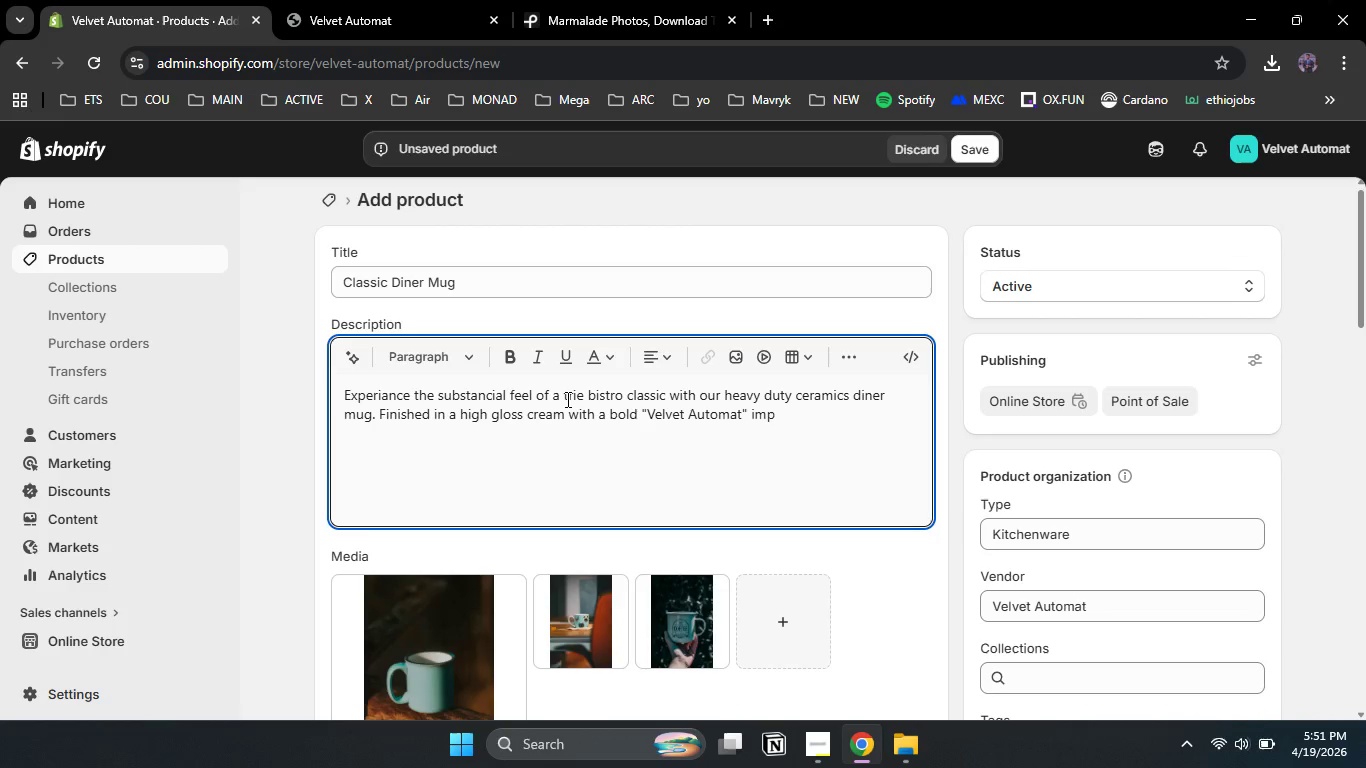 
type(rint tih)
key(Backspace)
key(Backspace)
type(his mug is designed to keep your coffee hot and your style timeless.)
 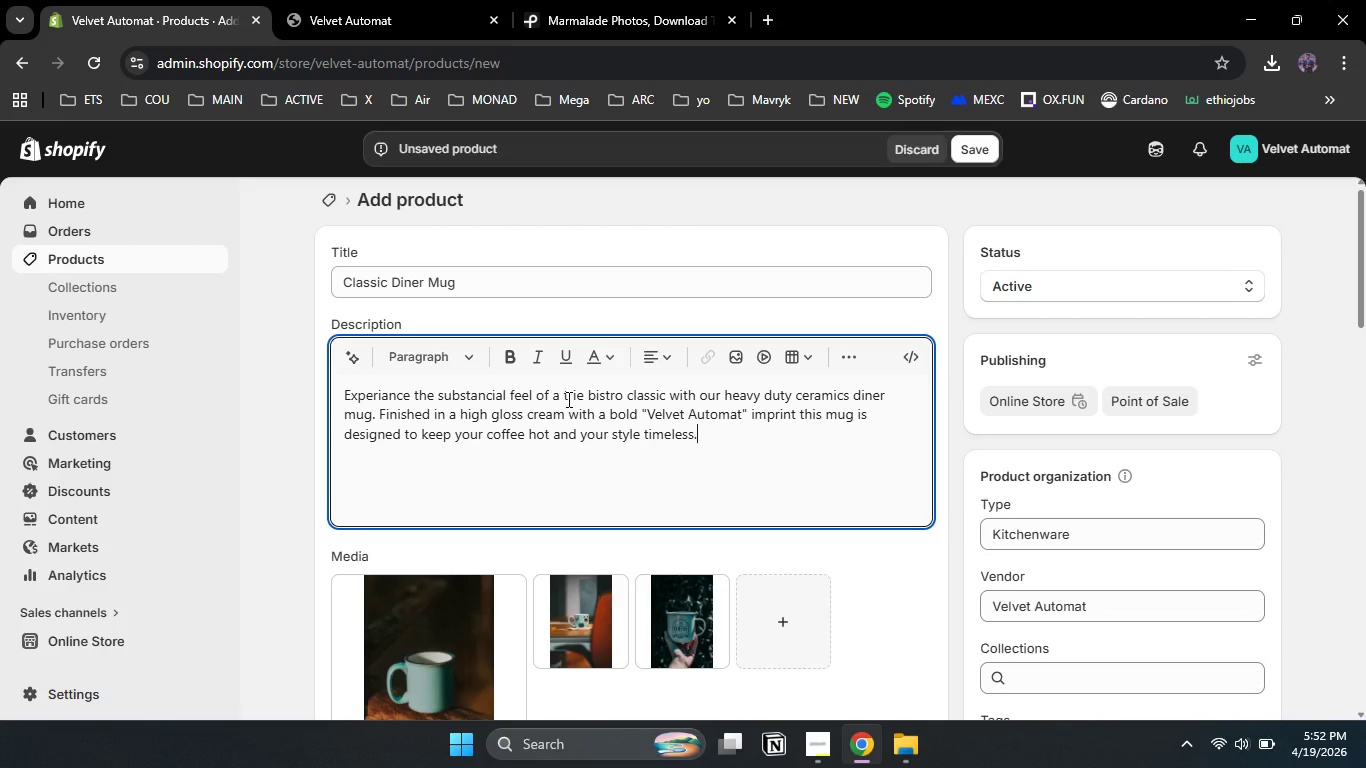 
key(Enter)
 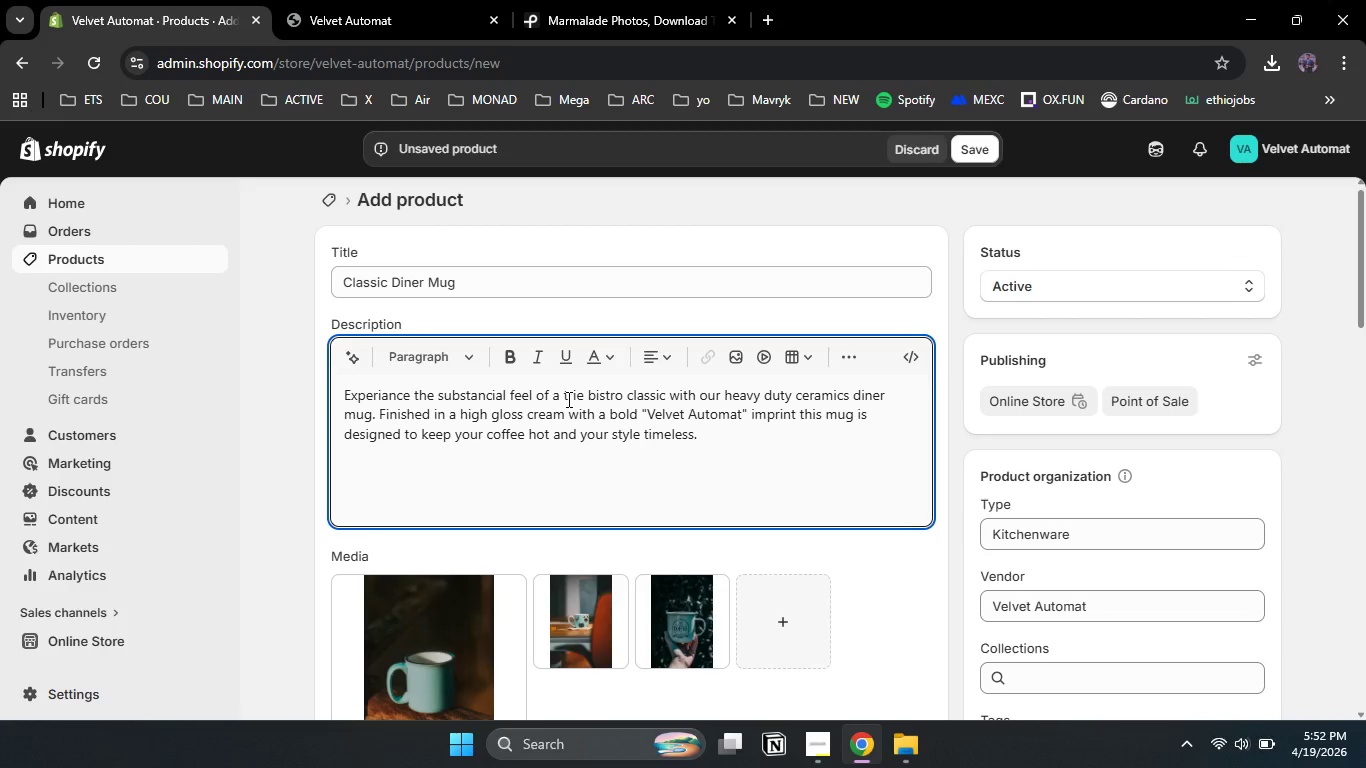 
type(The thick e)
key(Backspace)
type(walled constraction pri)
key(Backspace)
type(ovides supr)
key(Backspace)
type(erior heat retention and satisfaying wr)
key(Backspace)
type(eightr )
key(Backspace)
key(Backspace)
type( in the hand )
key(Backspace)
type(. Whether uy)
key(Backspace)
key(Backspace)
type(you're at your desj)
key(Backspace)
type(k or in a booth.)
key(Backspace)
type(, this mug is the ultimate vessel for your cho)
key(Backspace)
type(rome blend coffee.)
 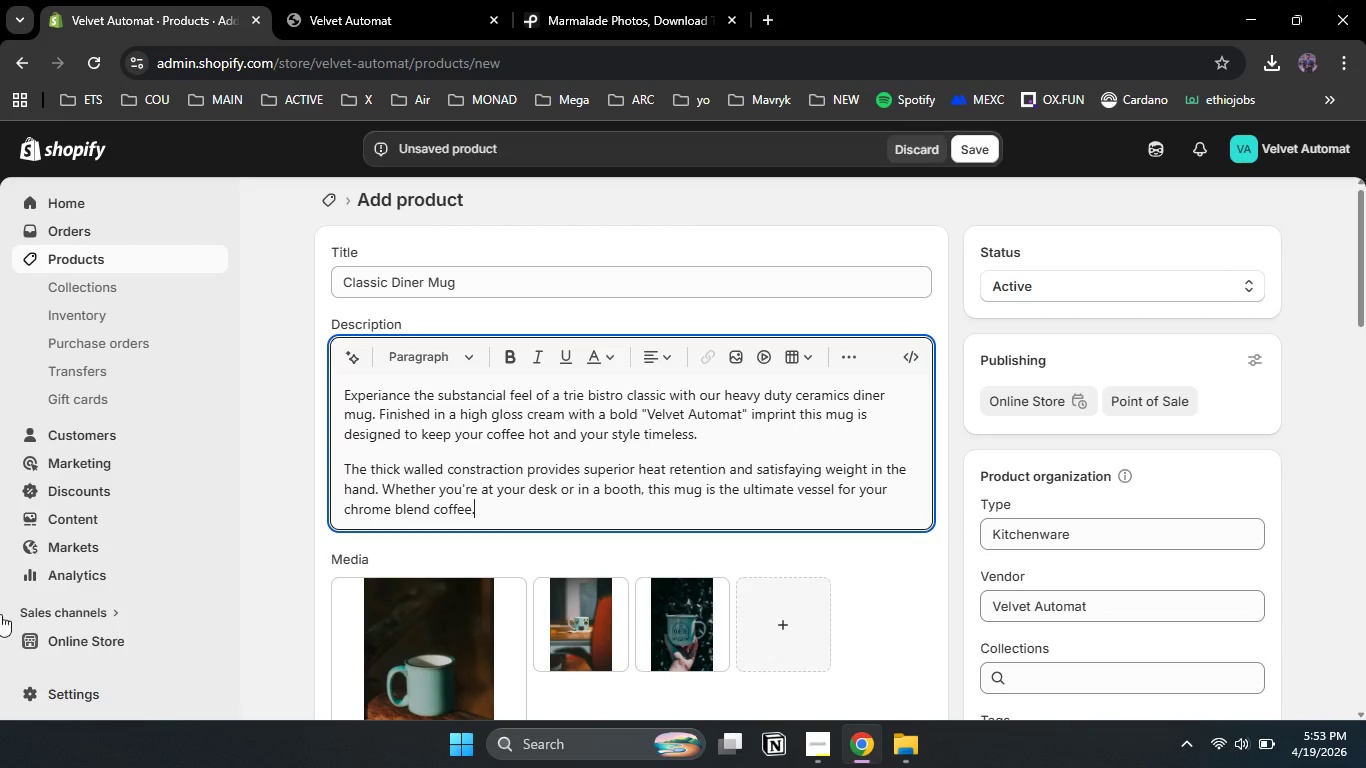 
left_click_drag(start_coordinate=[1365, 274], to_coordinate=[1360, 346])
 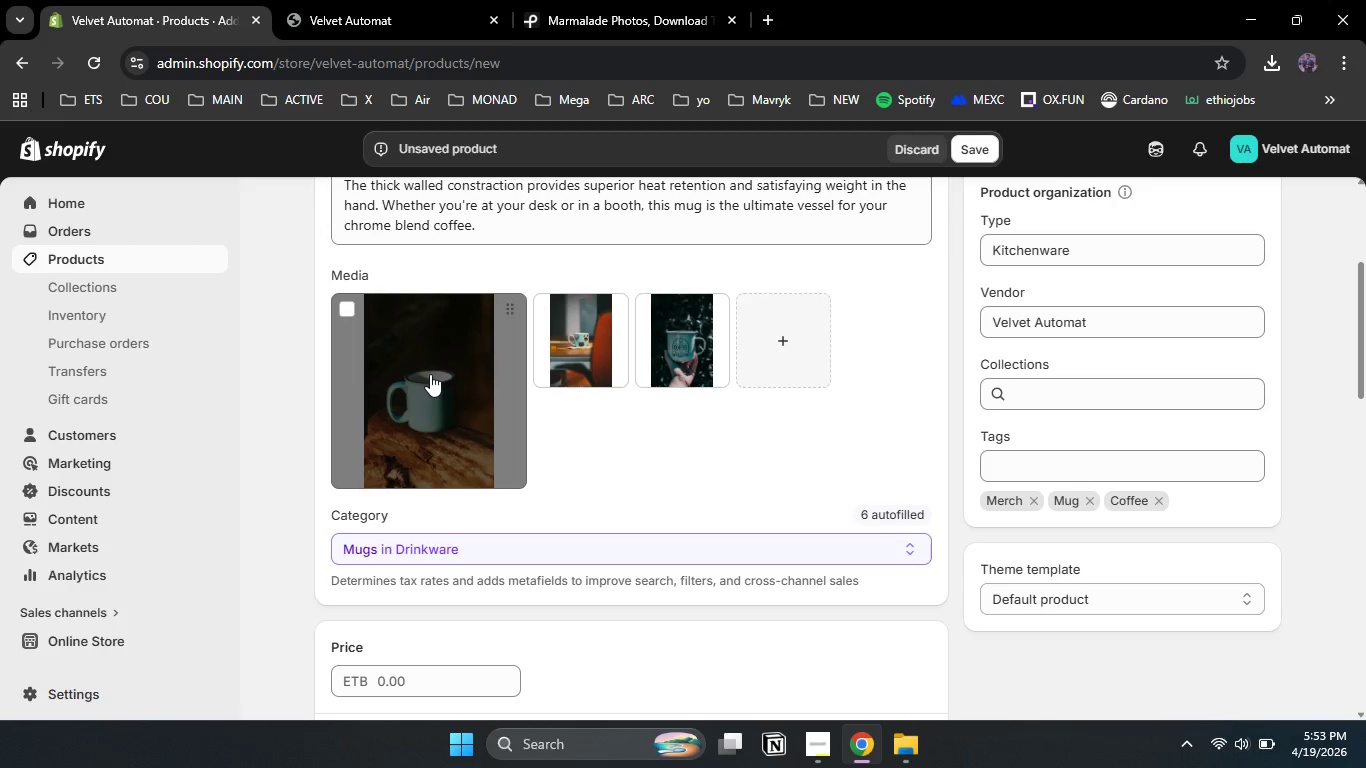 
wait(5.03)
 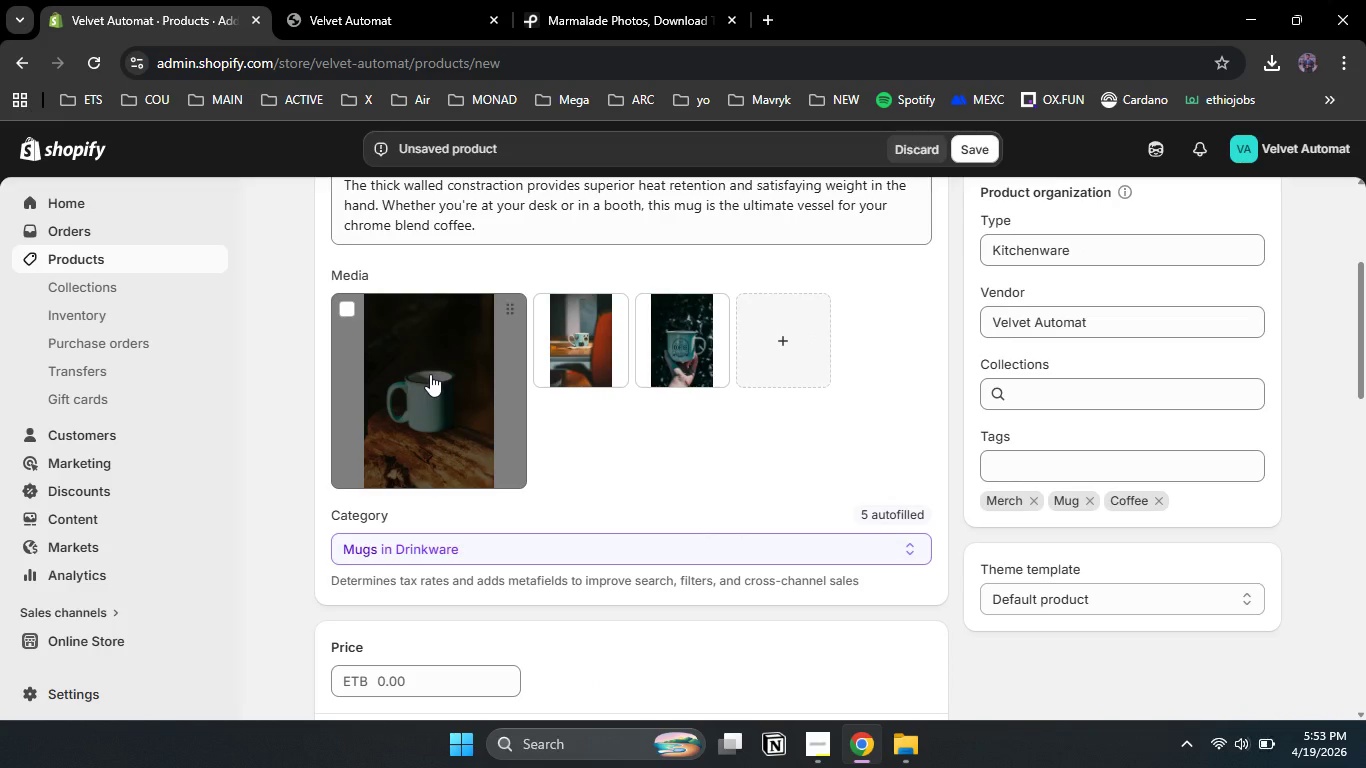 
left_click([430, 374])
 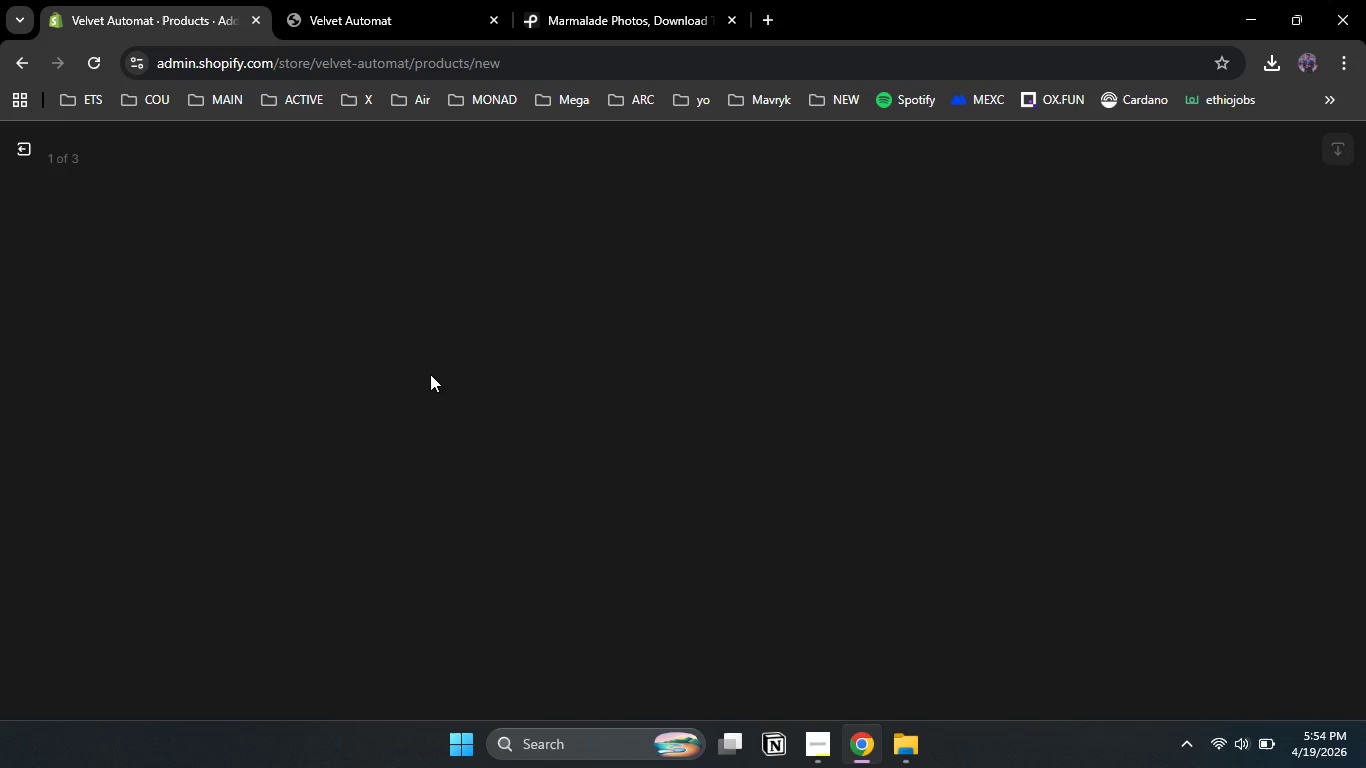 
wait(8.92)
 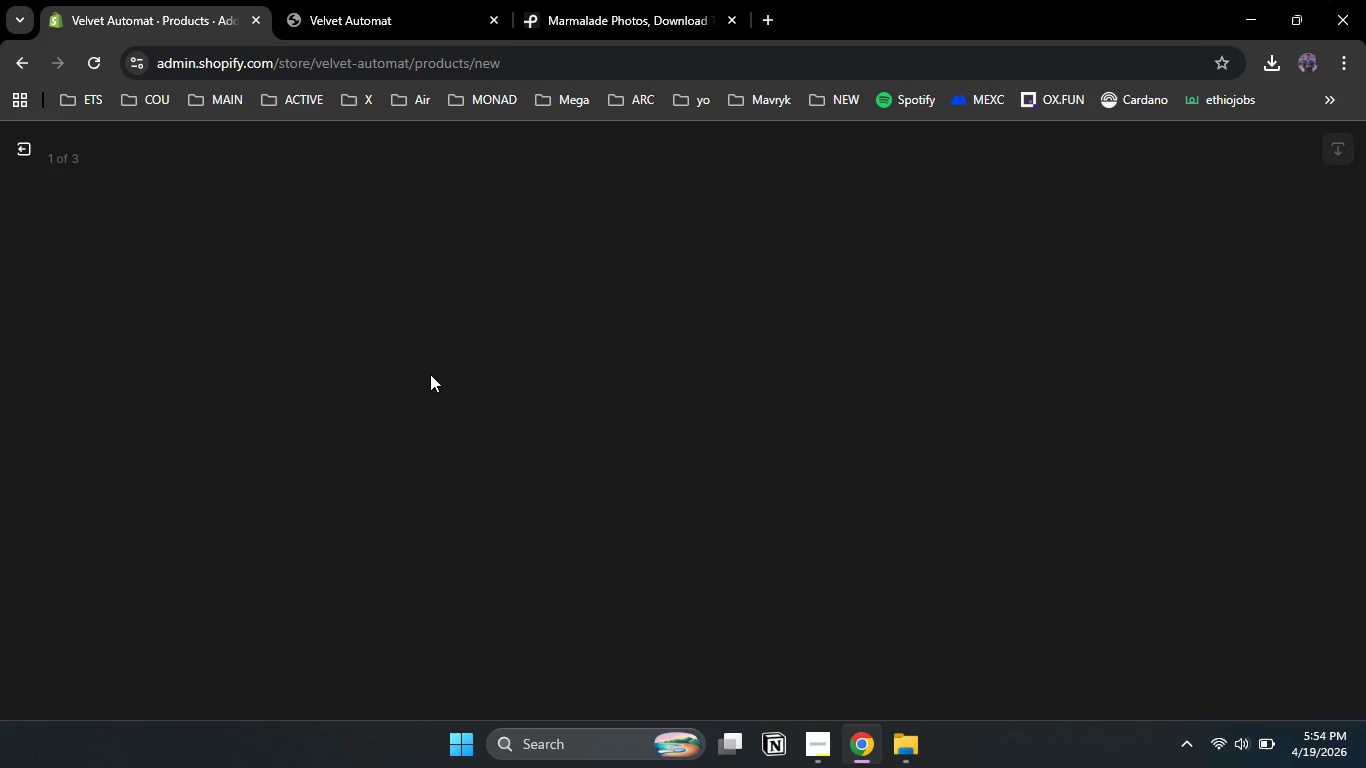 
left_click([1077, 371])
 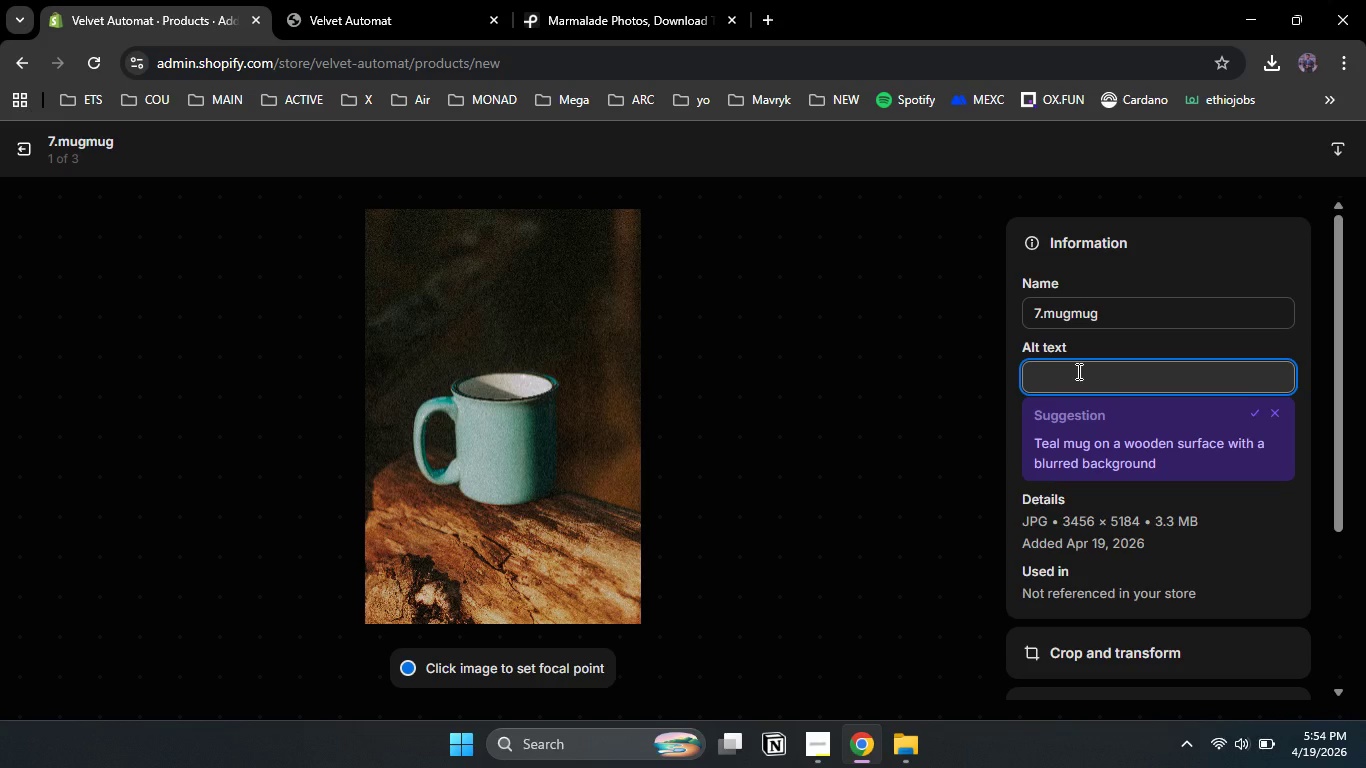 
type(a heavy, thivk)
key(Backspace)
key(Backspace)
type(ck walled ceramic mug )
 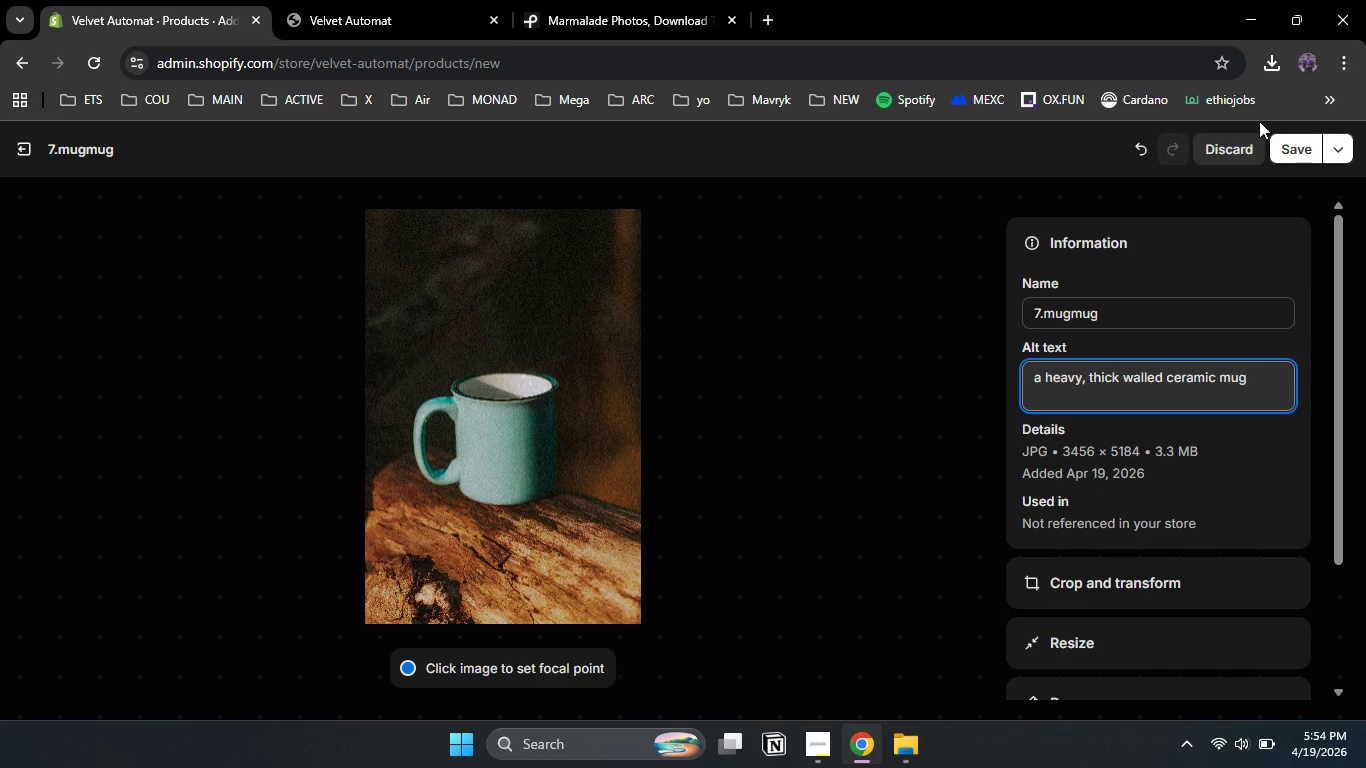 
left_click([1291, 156])
 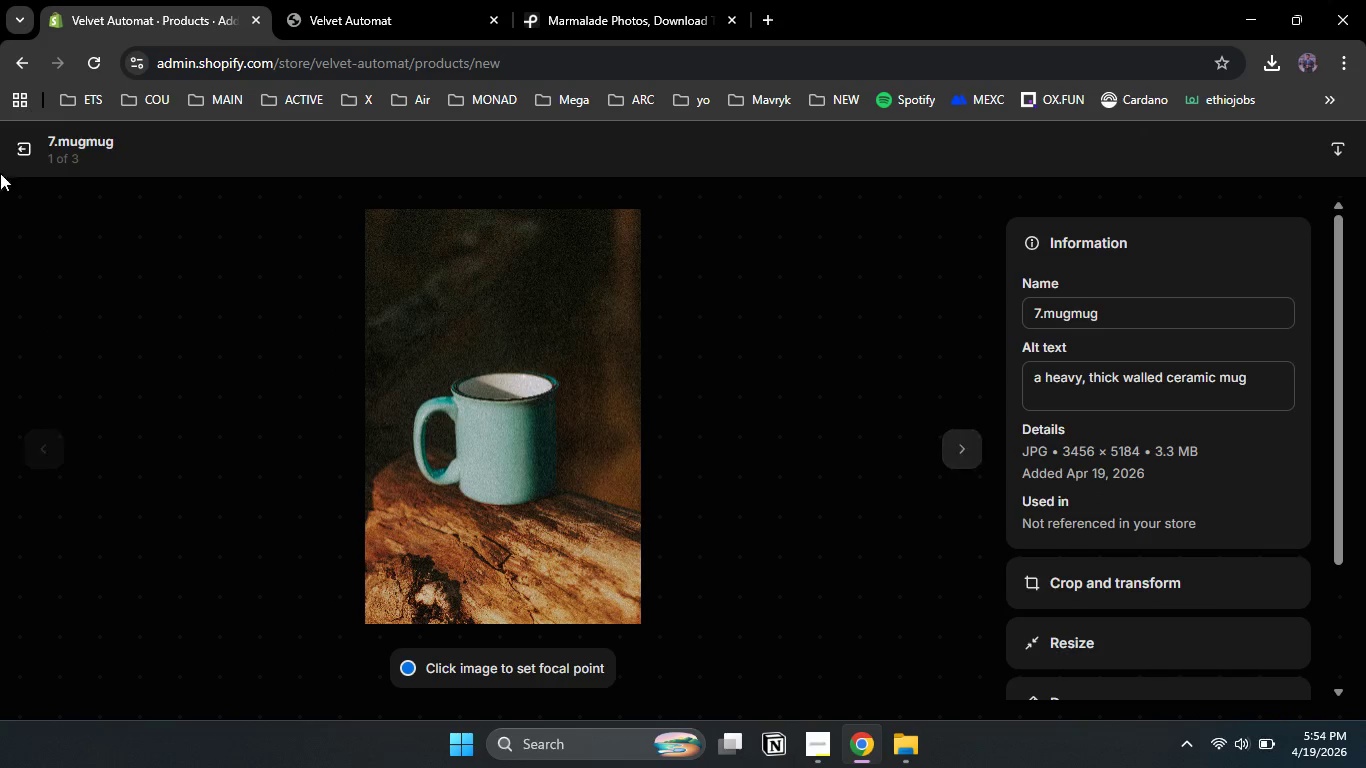 
left_click([23, 146])
 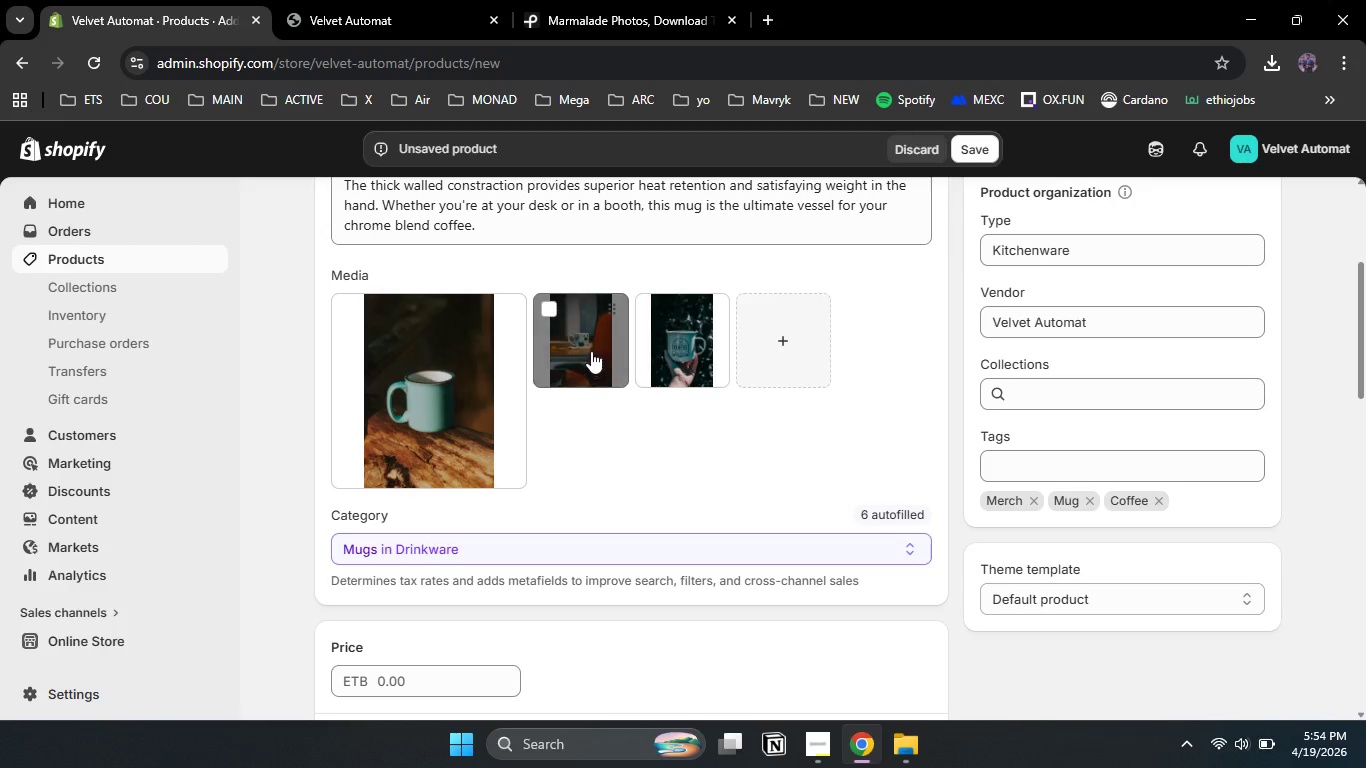 
left_click([588, 349])
 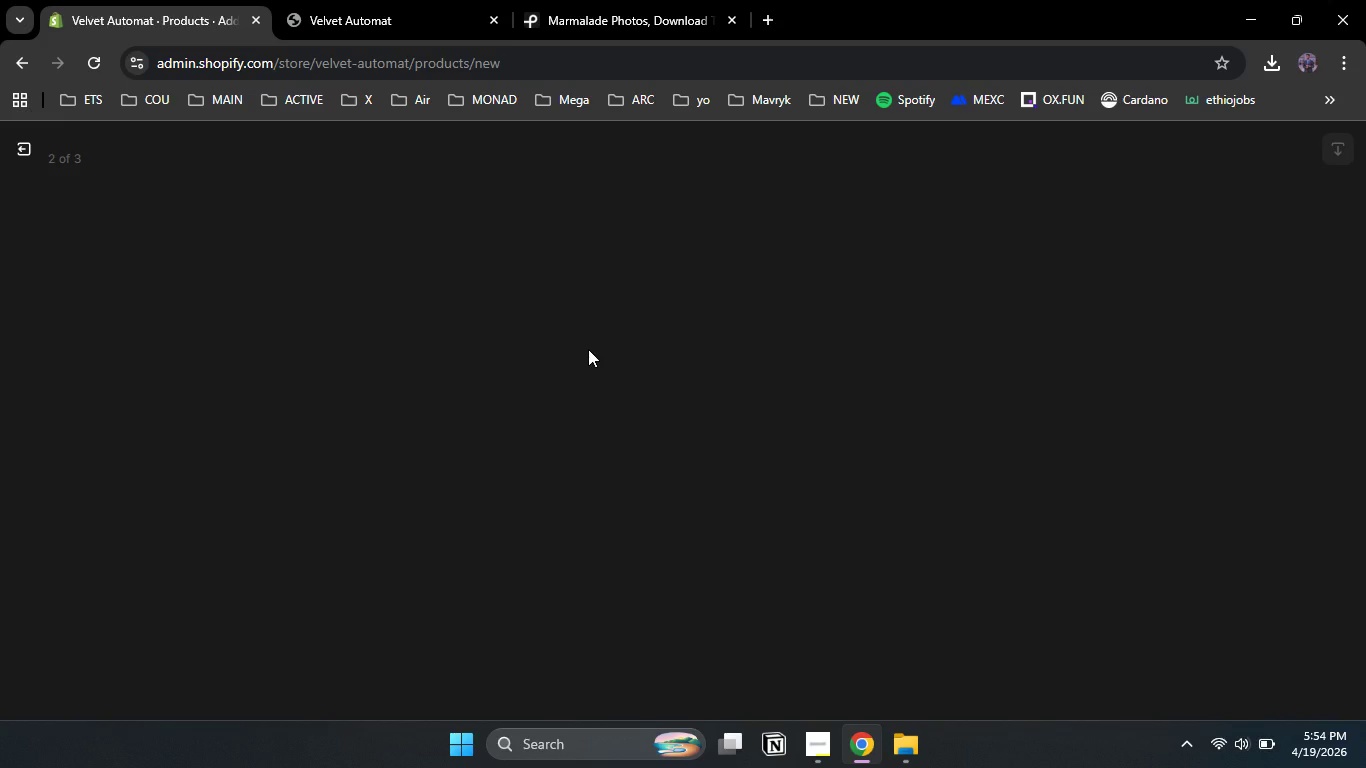 
wait(9.08)
 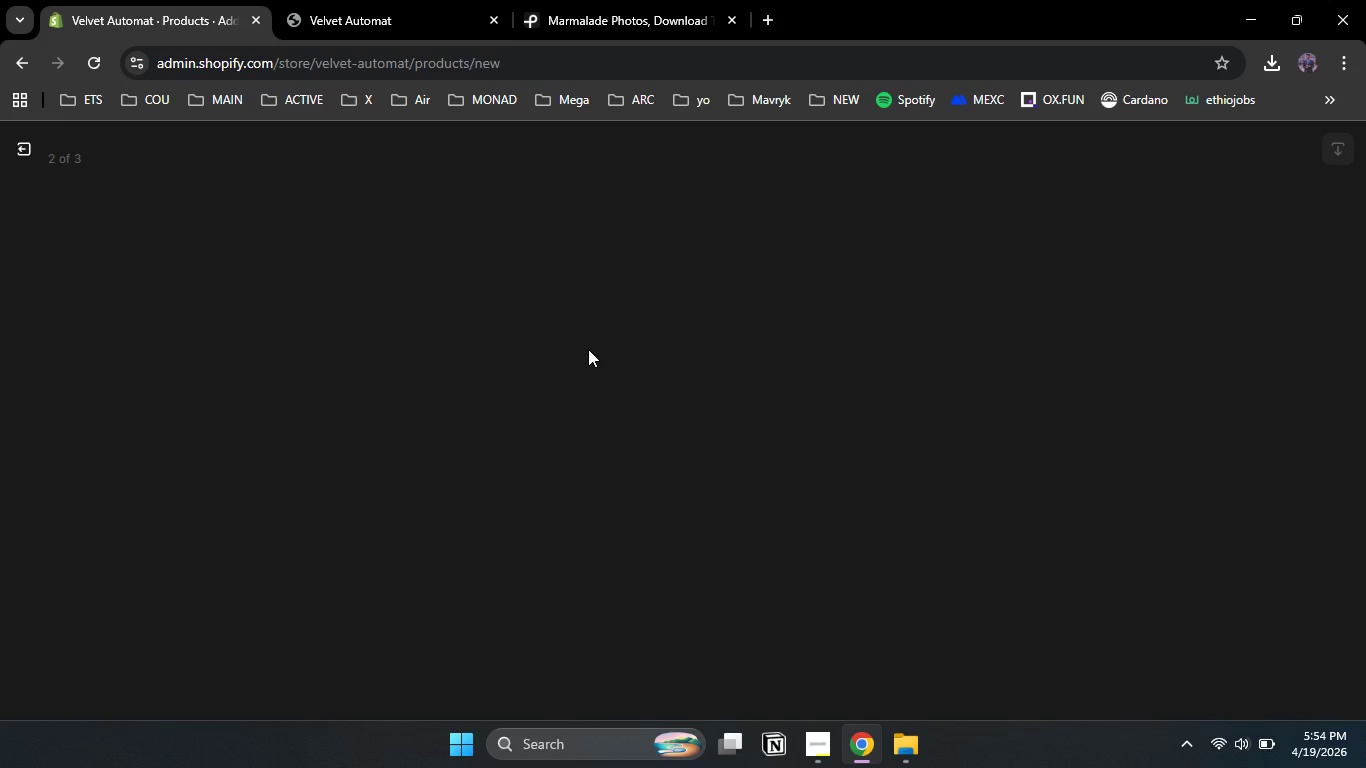 
left_click([1097, 383])
 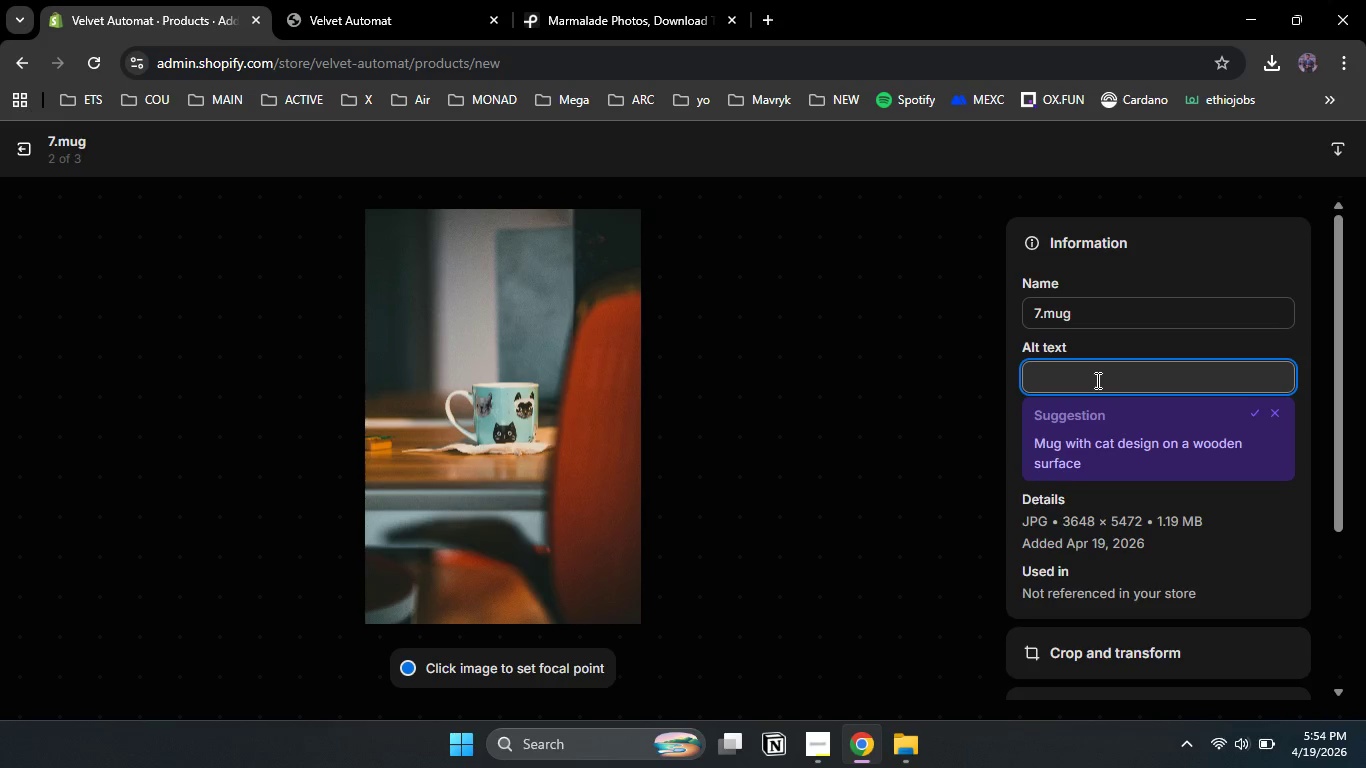 
type(ceram color dinning mug with cats images on it )
 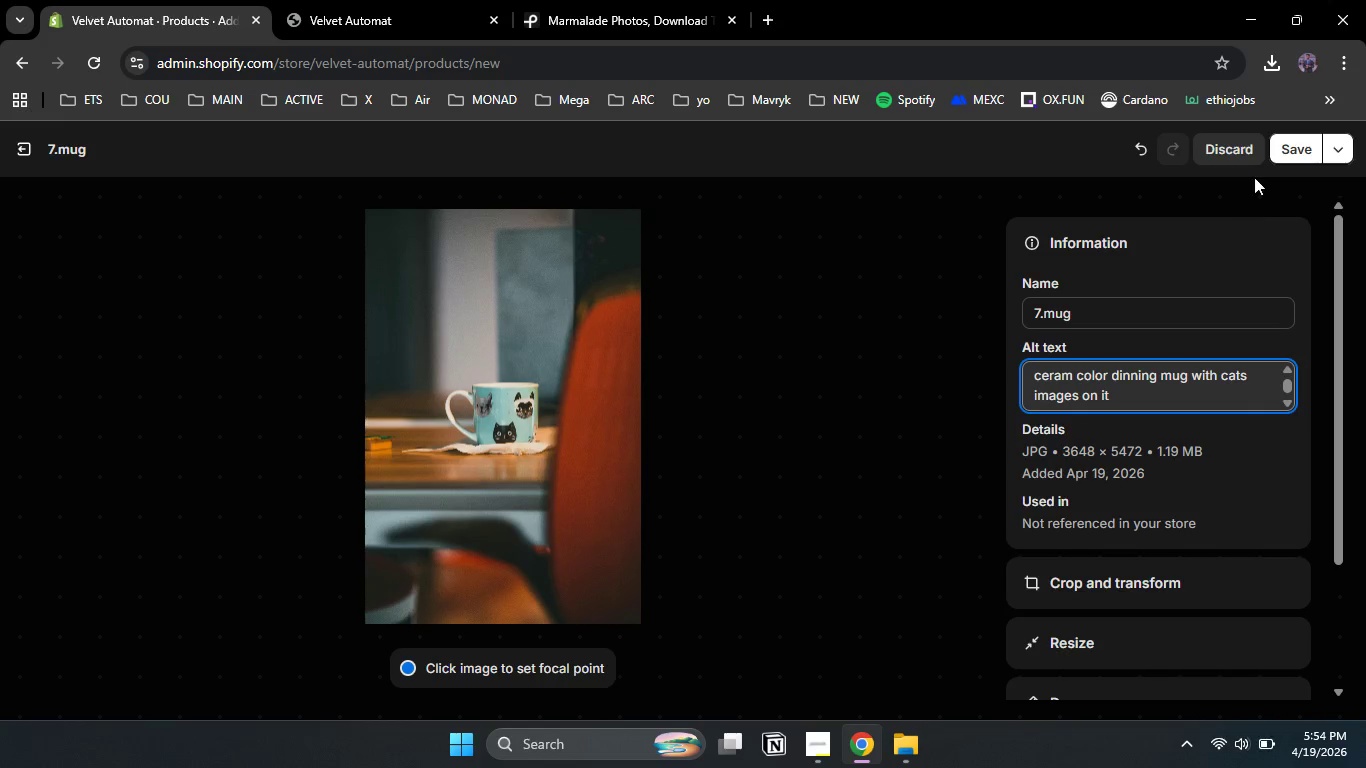 
left_click([1288, 147])
 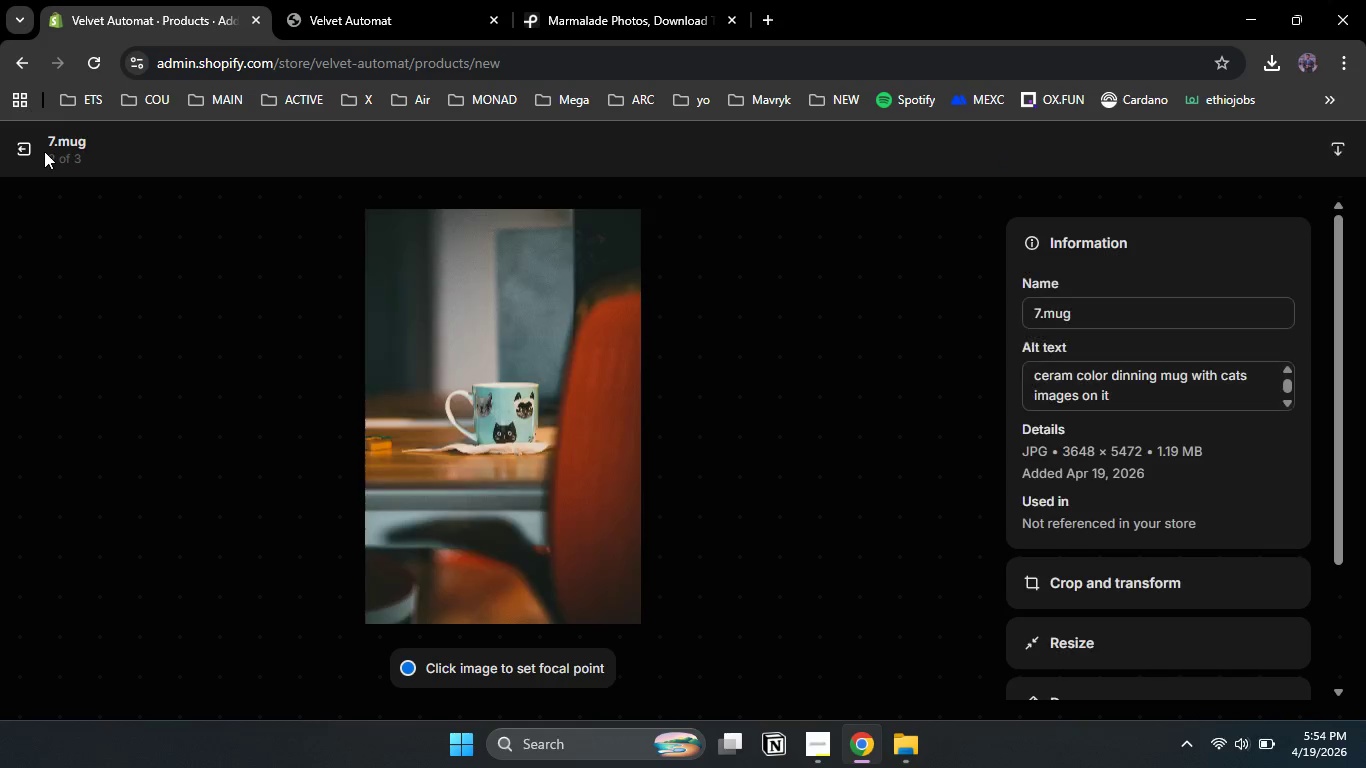 
left_click([21, 153])
 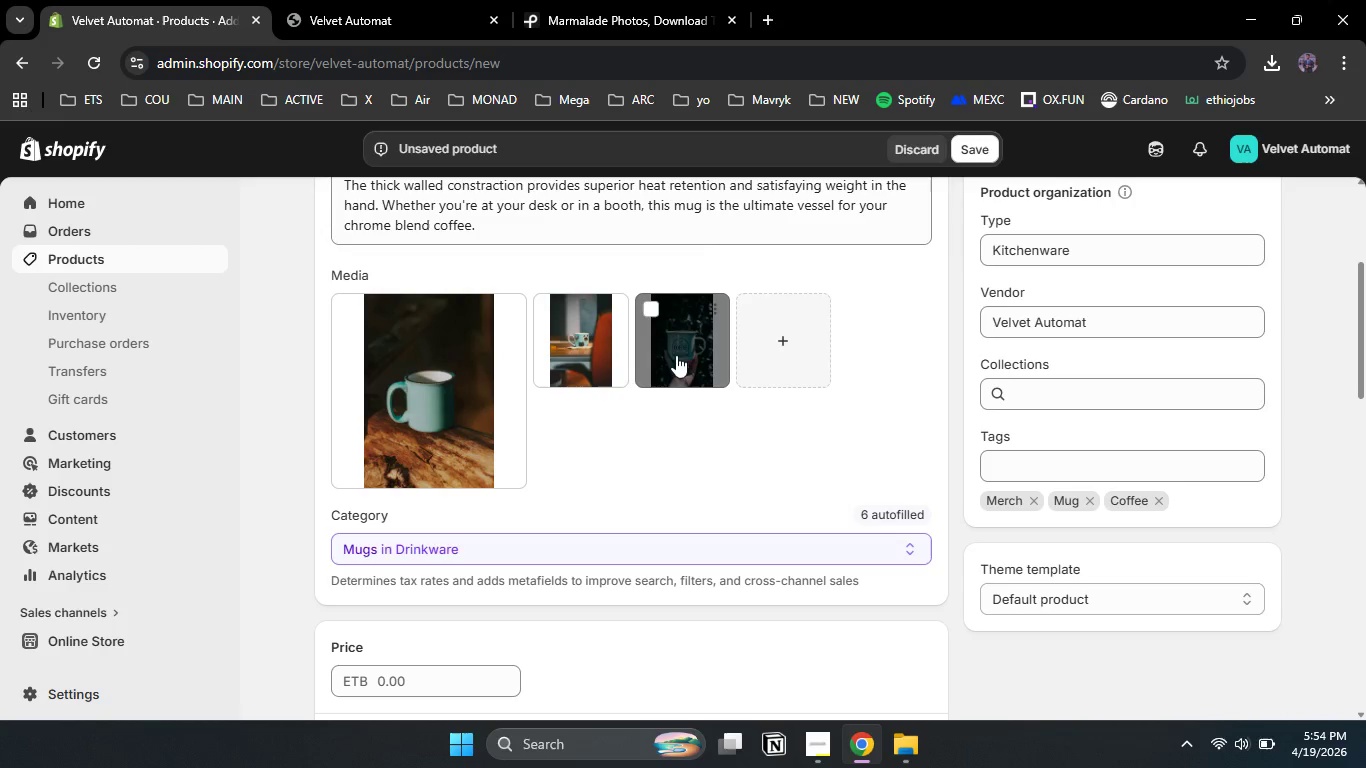 
left_click([681, 349])
 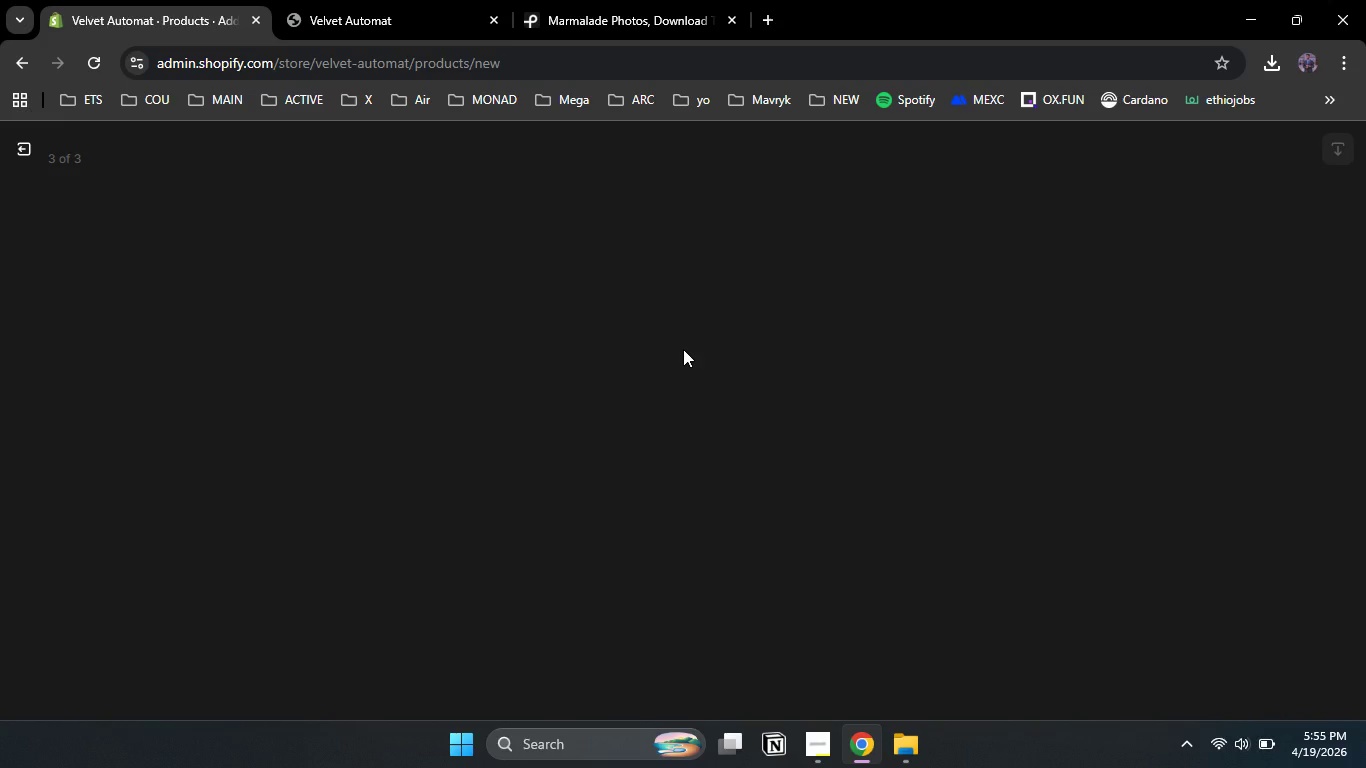 
wait(8.97)
 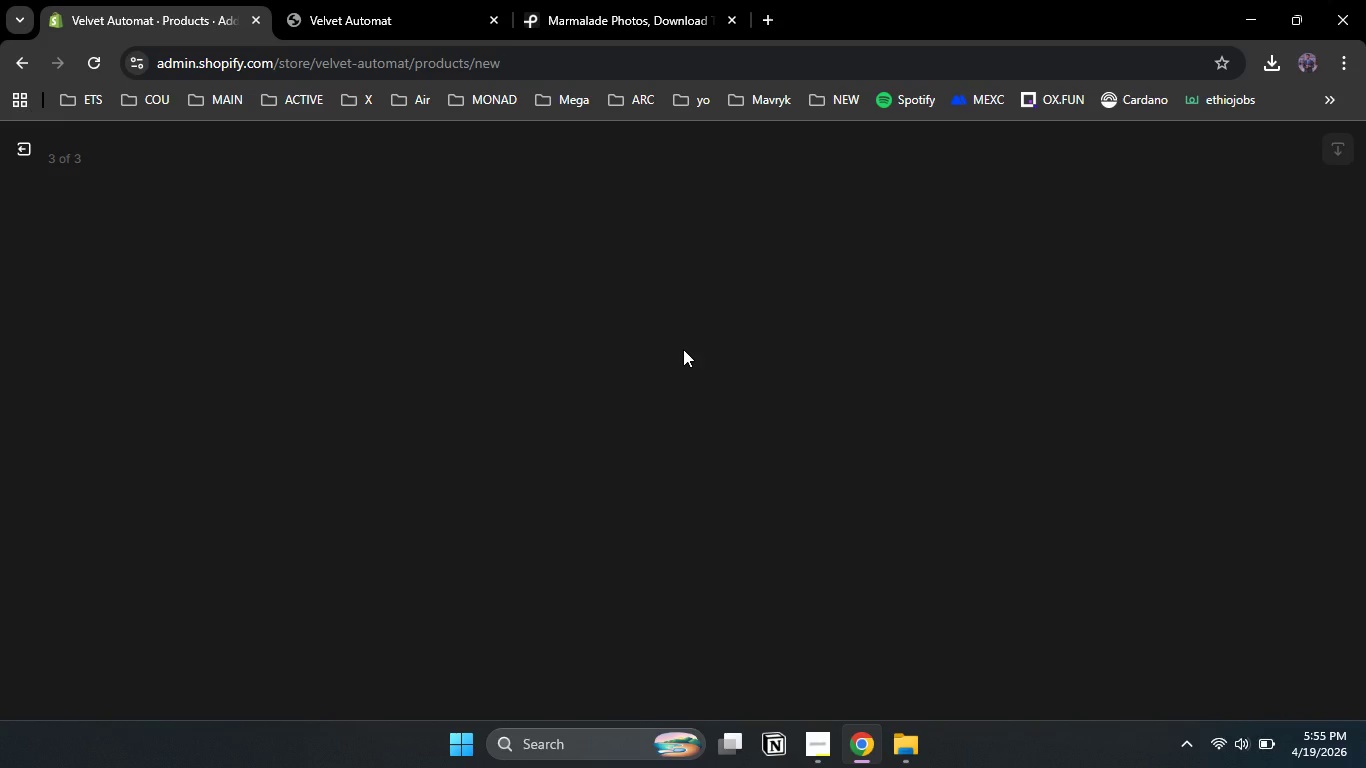 
left_click([1252, 413])
 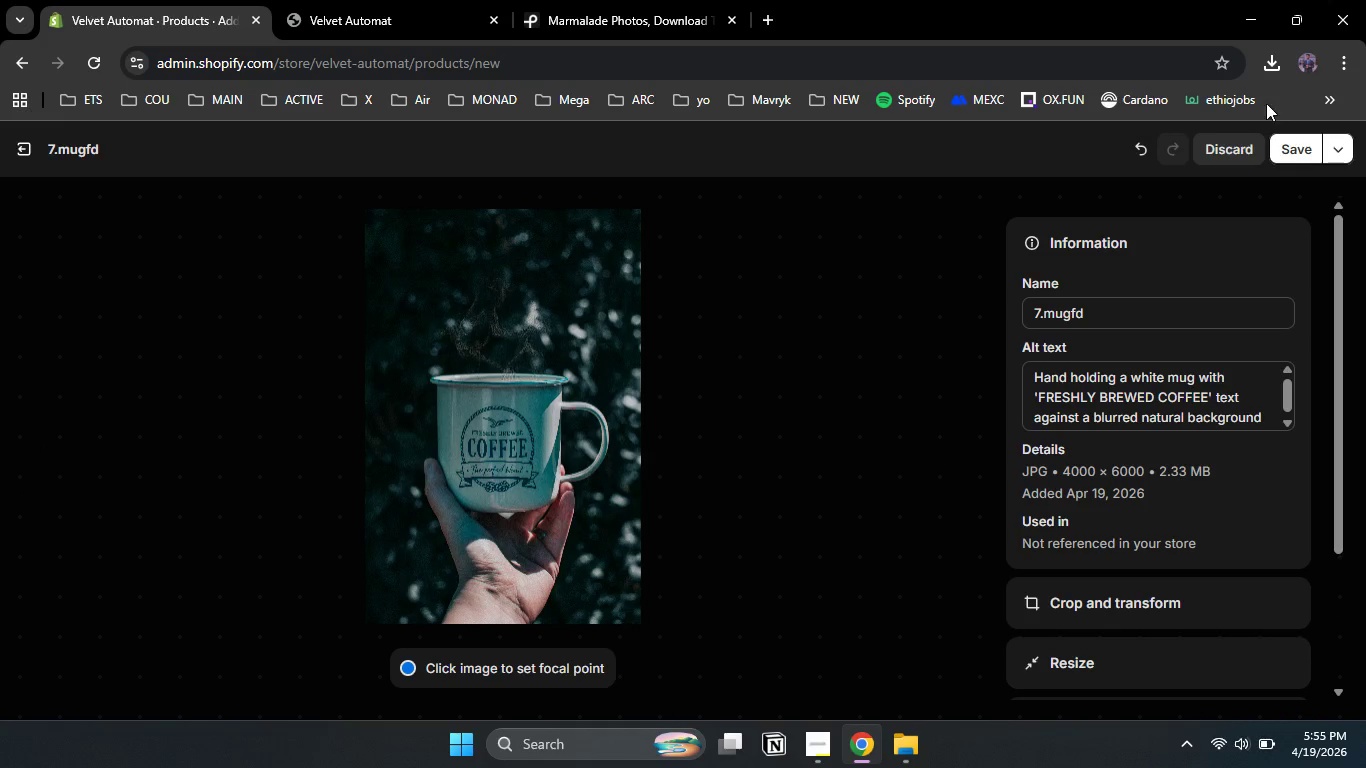 
left_click([1293, 144])
 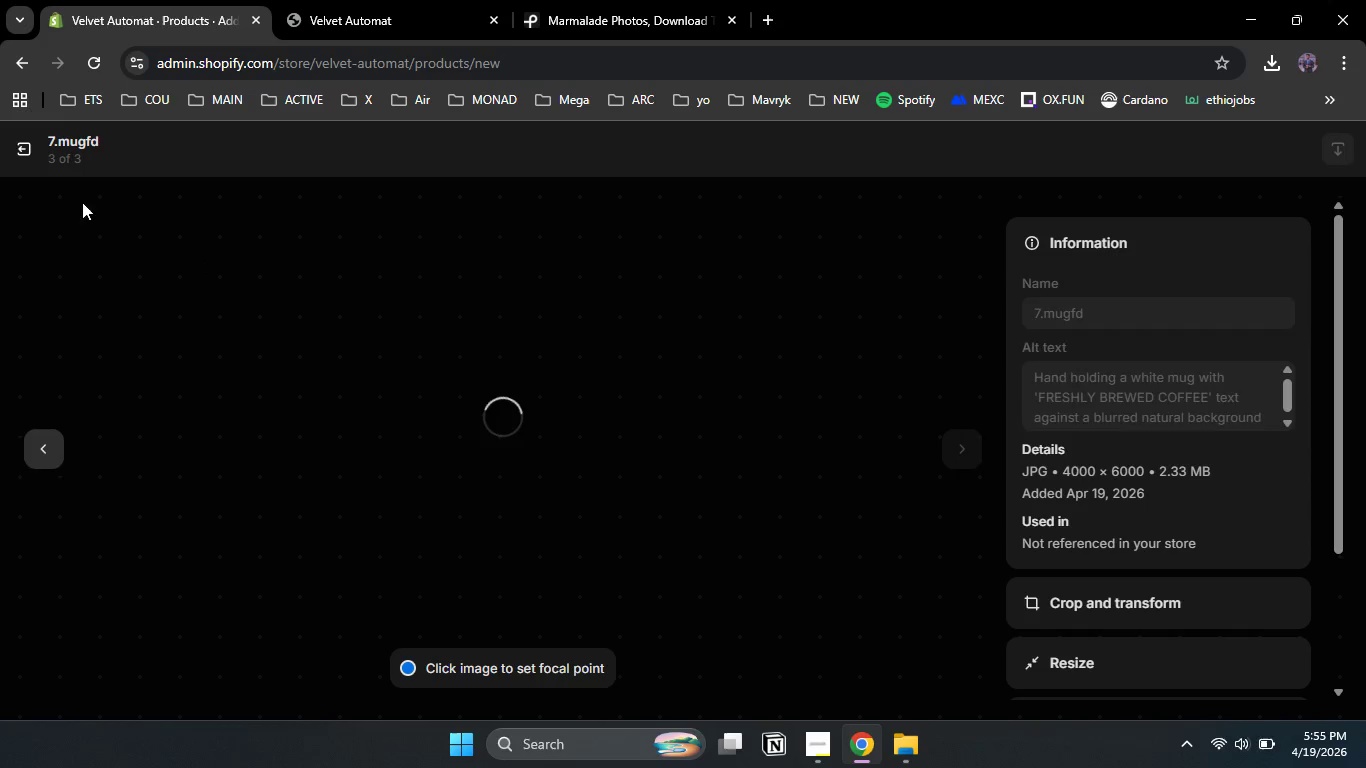 
left_click([19, 150])
 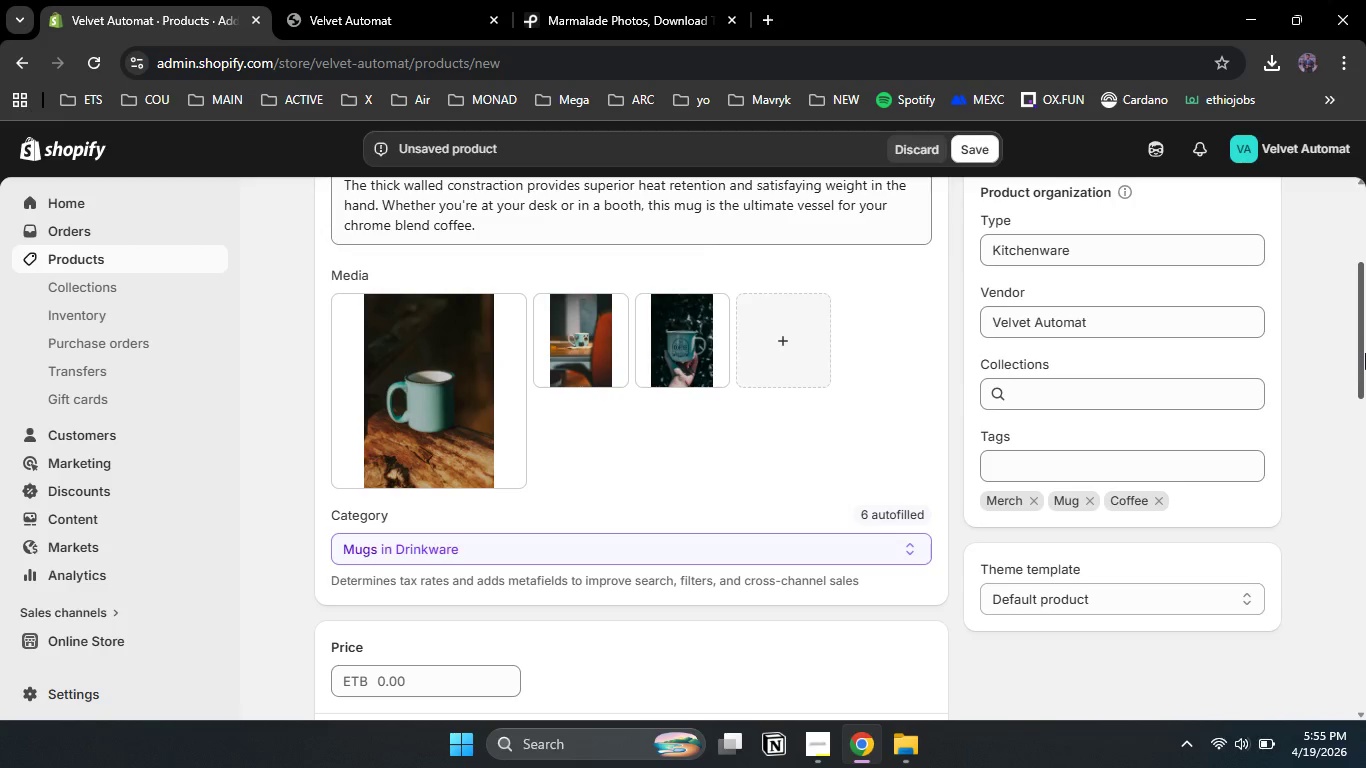 
left_click_drag(start_coordinate=[1365, 349], to_coordinate=[1365, 454])
 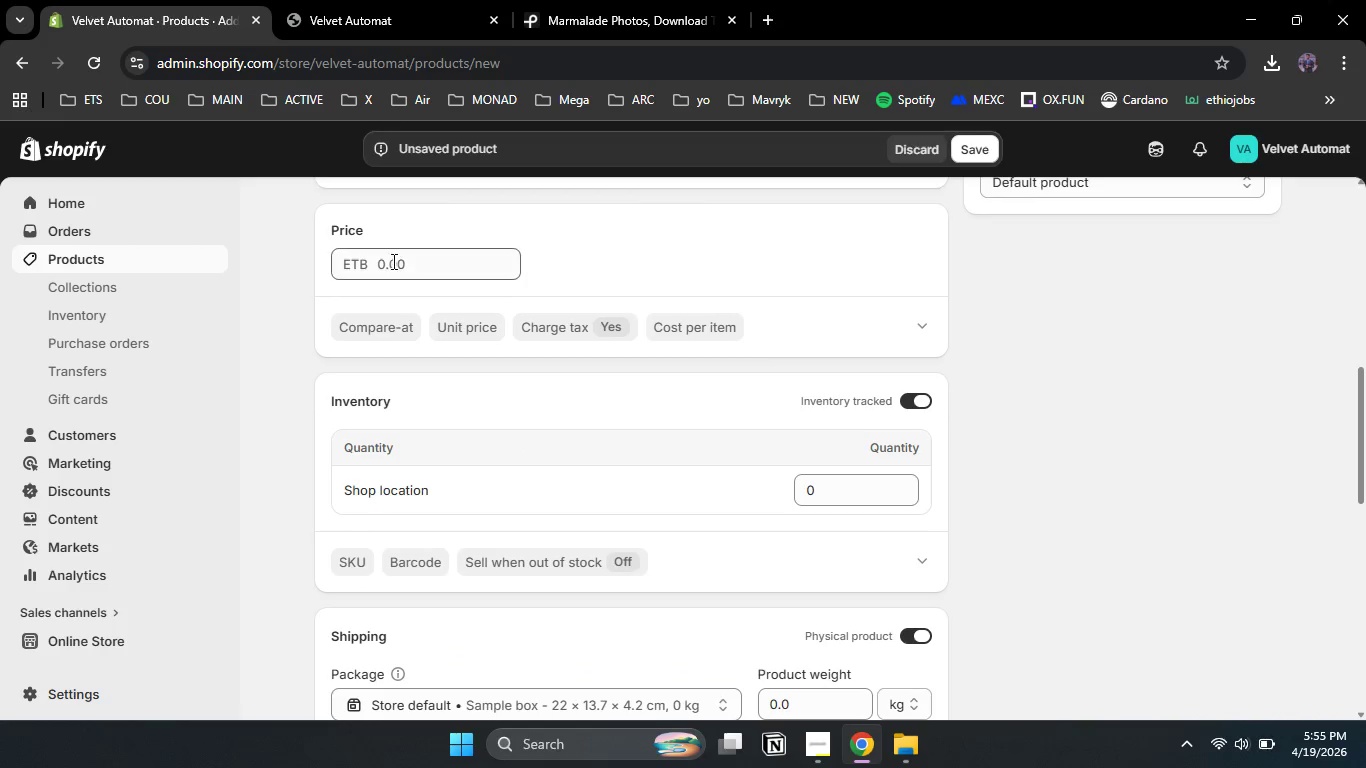 
left_click([392, 261])
 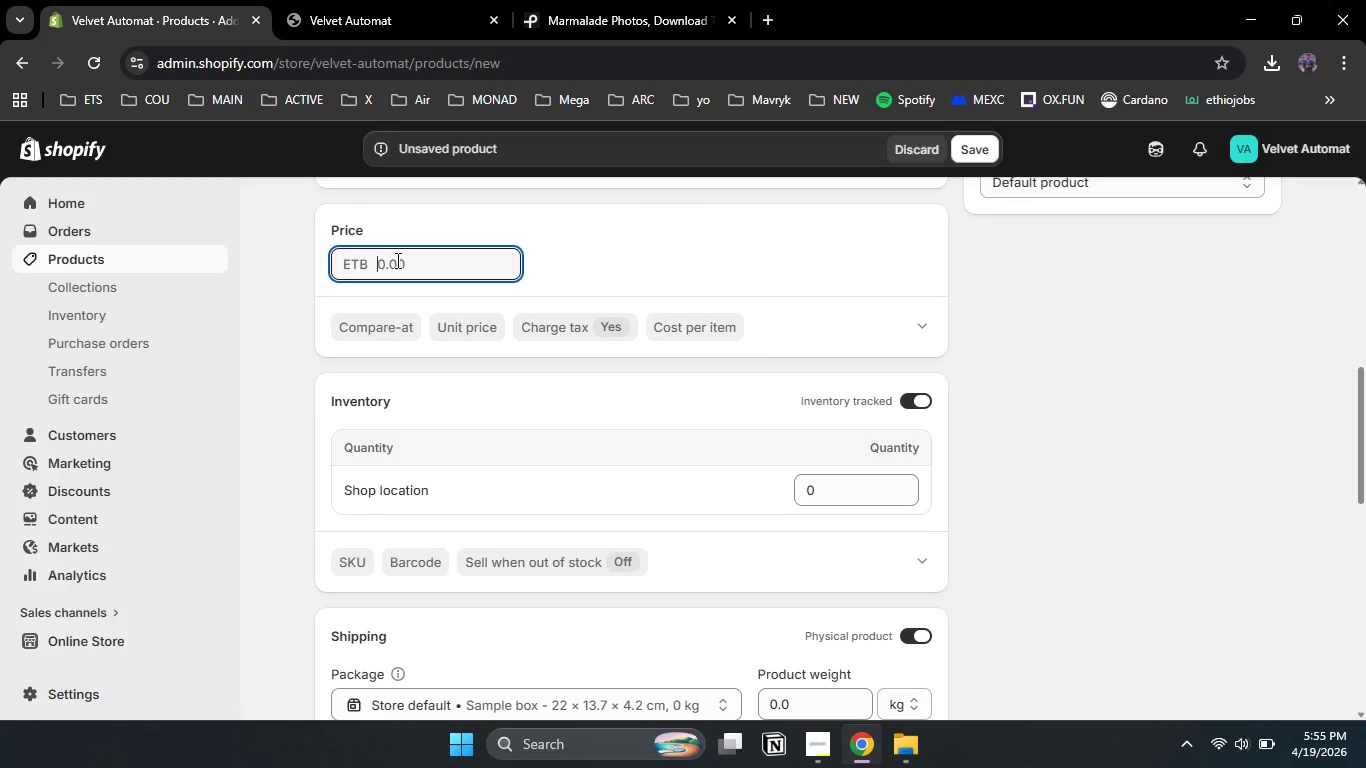 
key(Numpad1)
 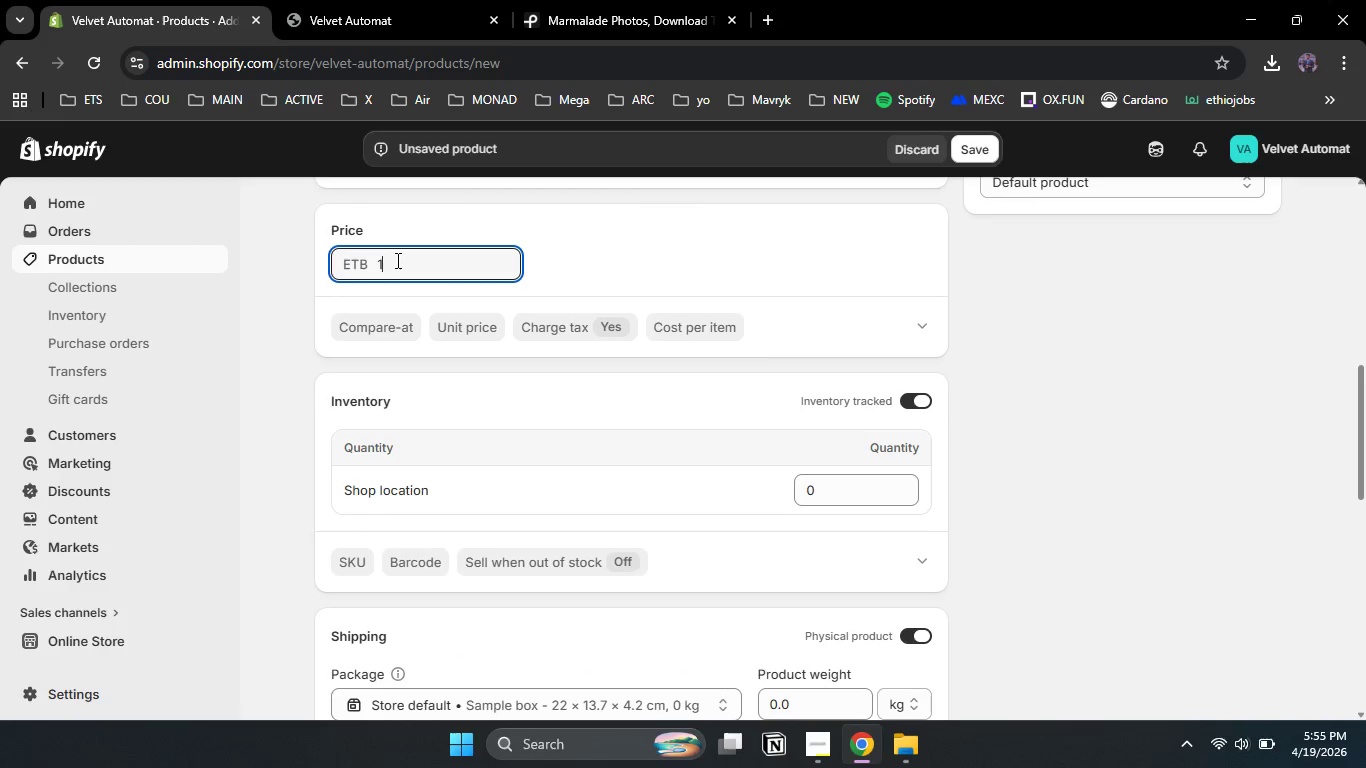 
key(Numpad6)
 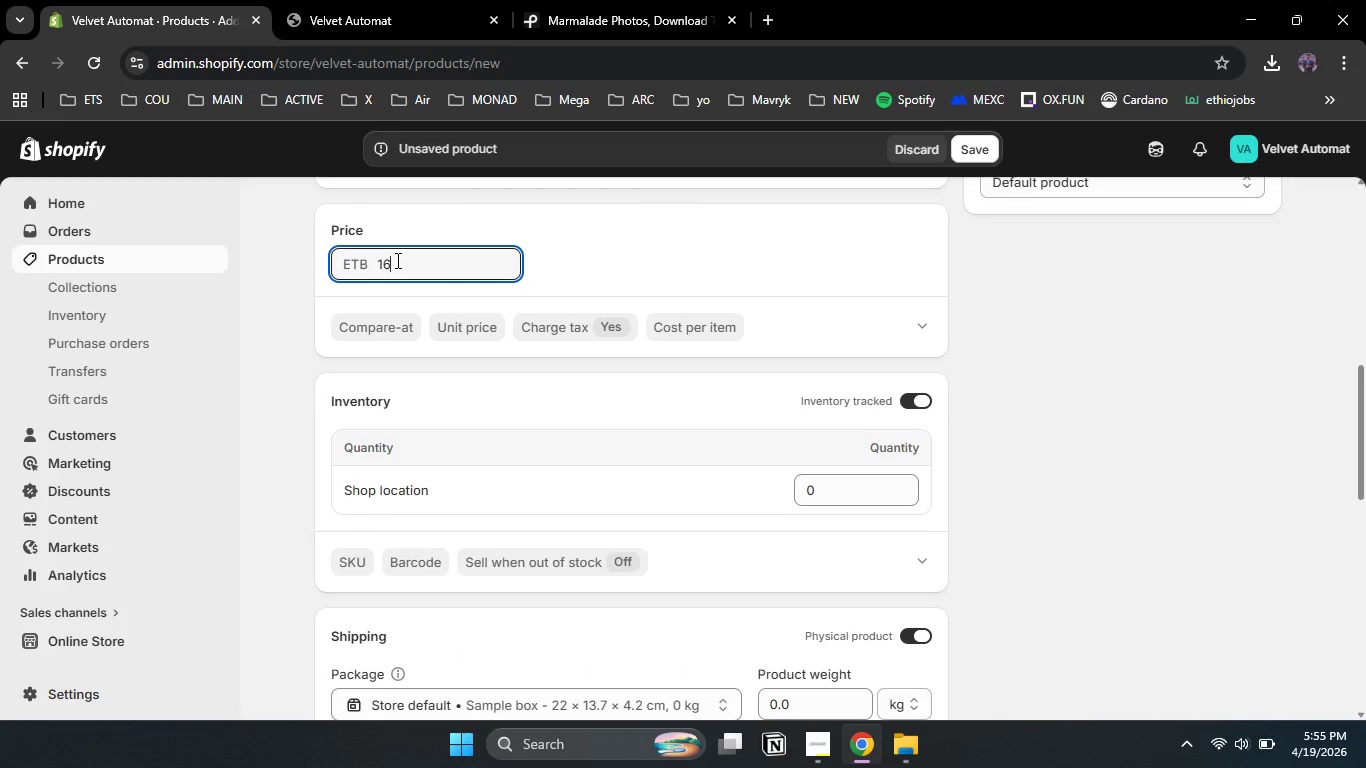 
key(NumpadDecimal)
 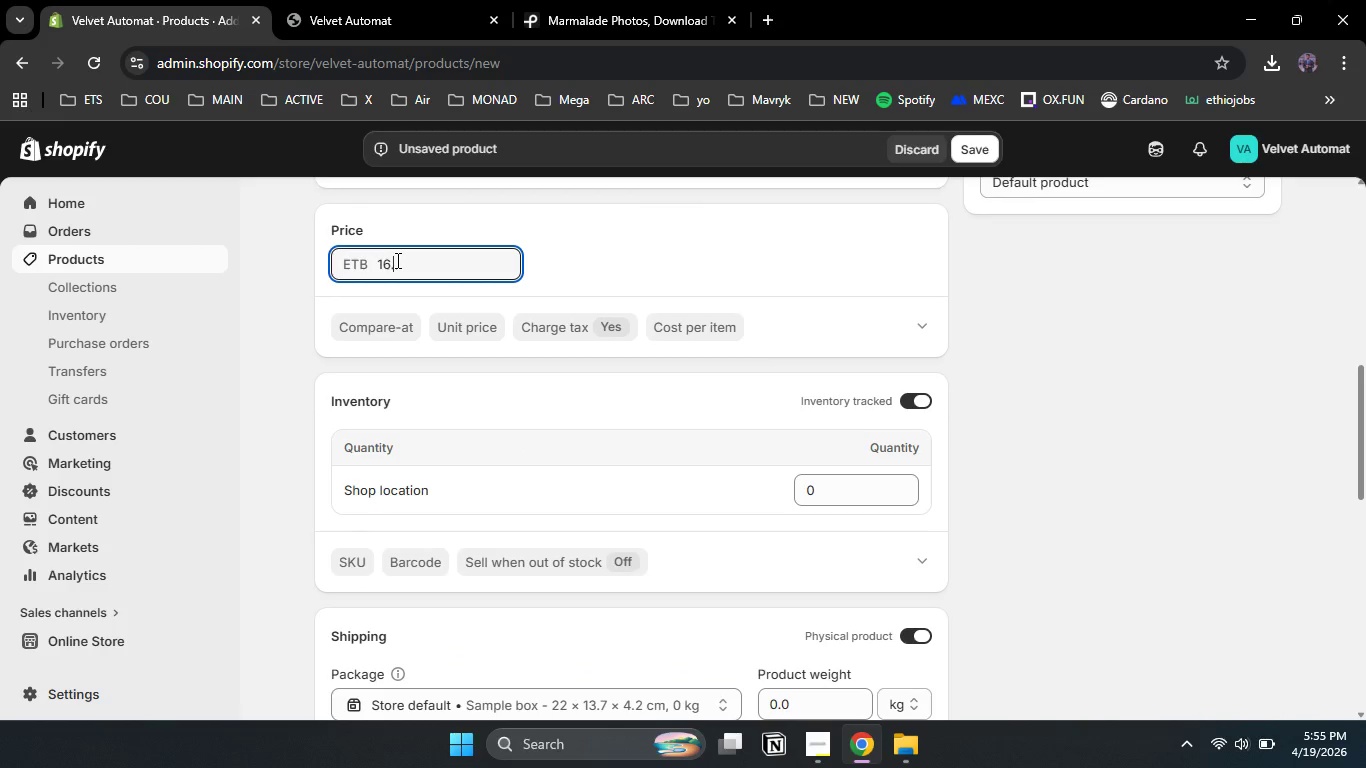 
key(Numpad0)
 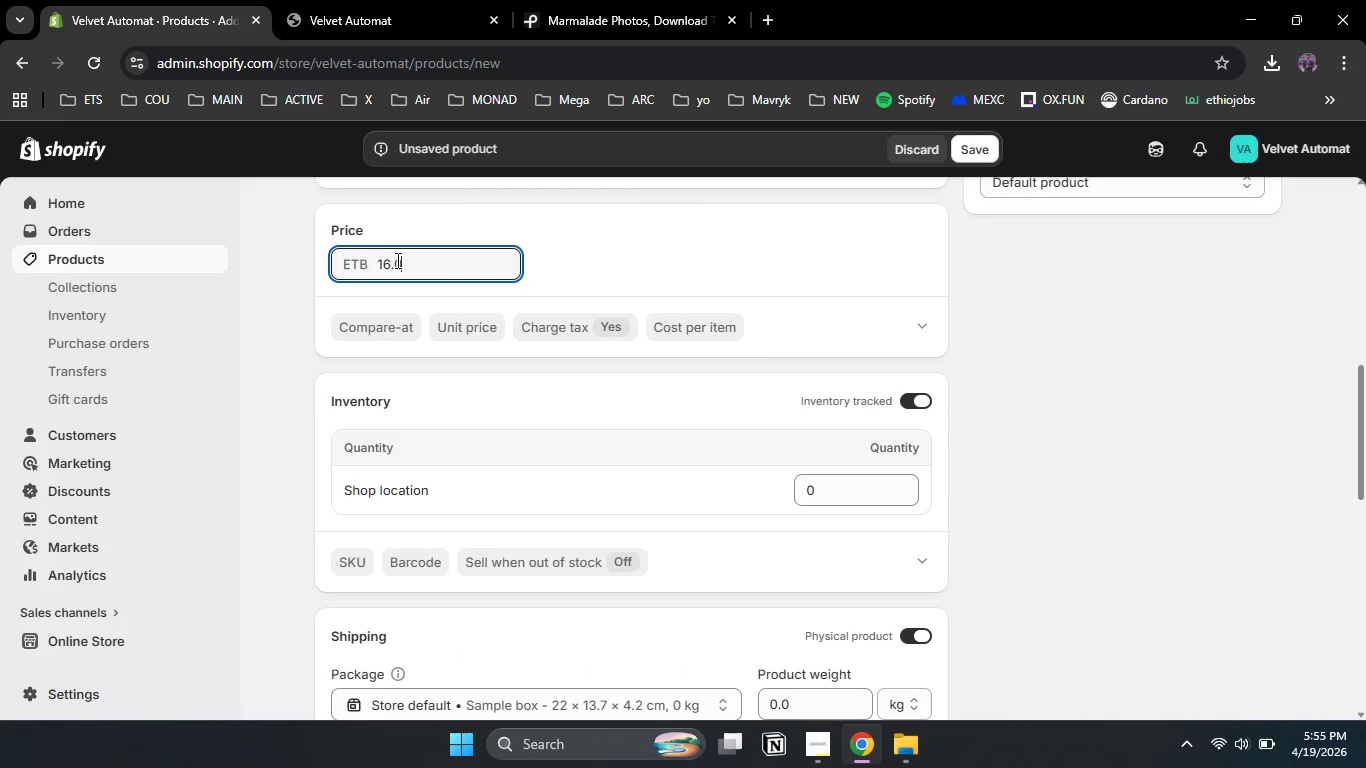 
key(Numpad0)
 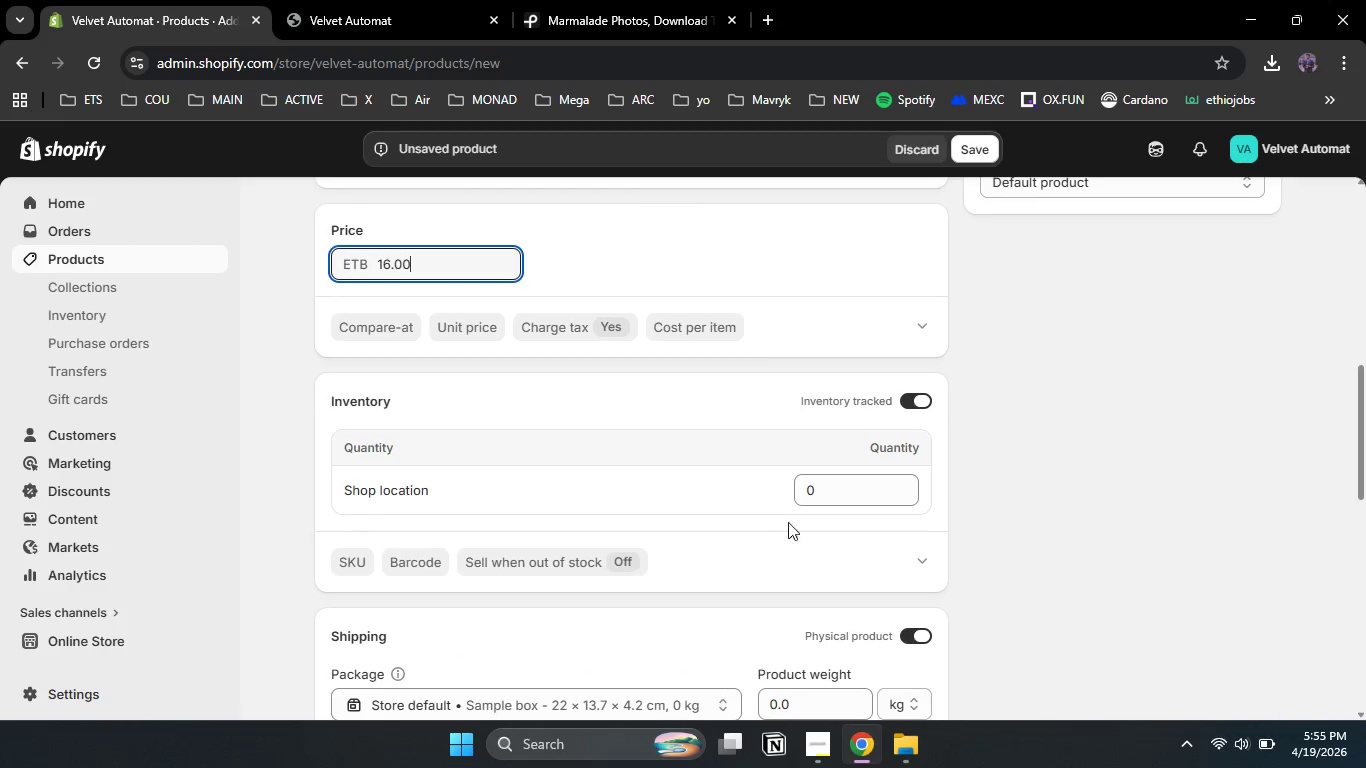 
left_click([828, 498])
 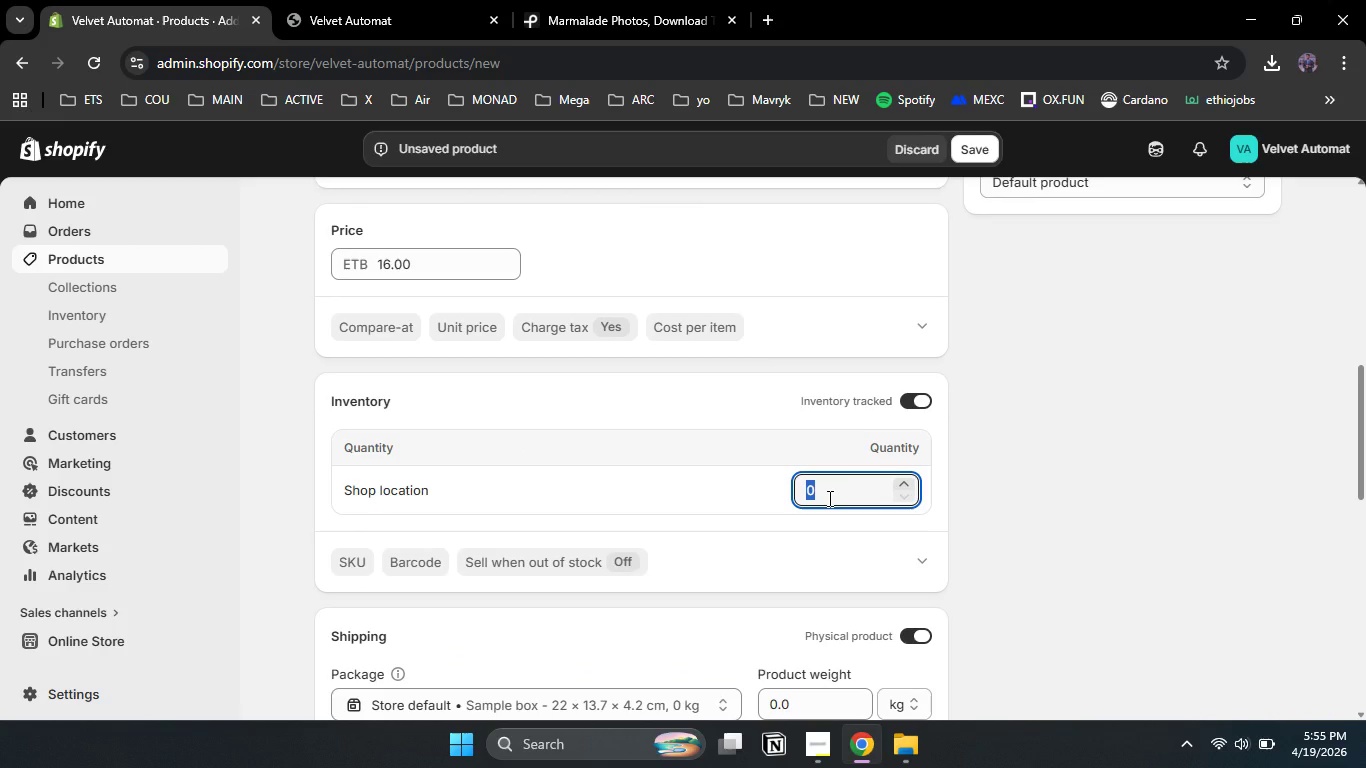 
key(Numpad3)
 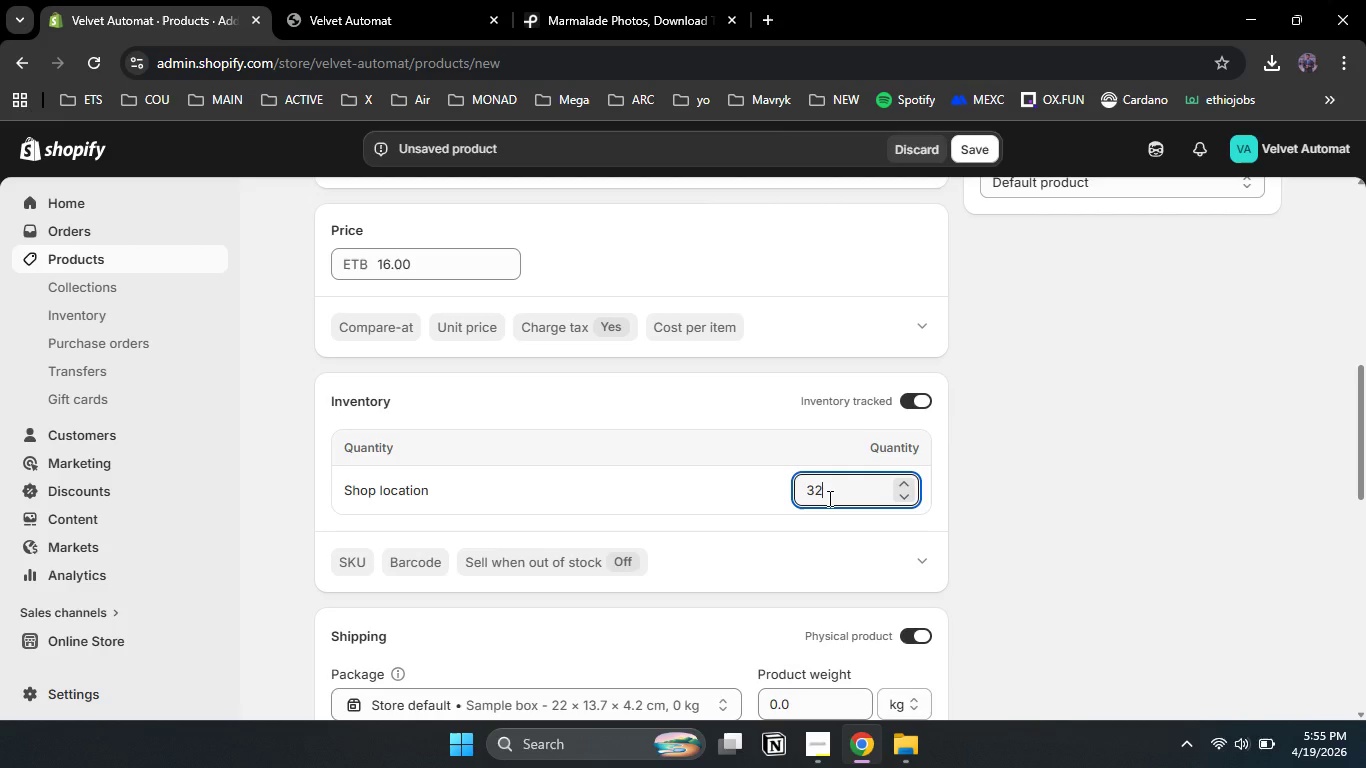 
key(Numpad2)
 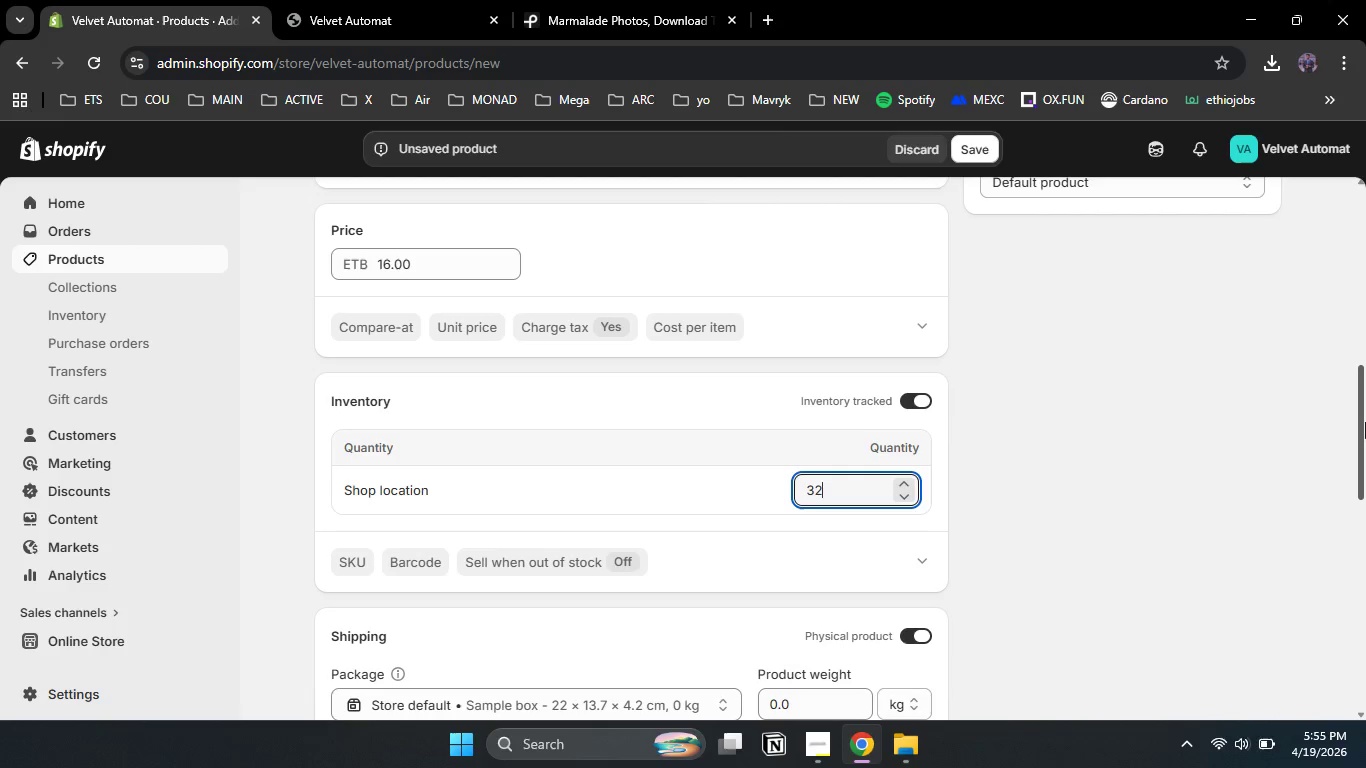 
left_click_drag(start_coordinate=[1361, 409], to_coordinate=[1365, 477])
 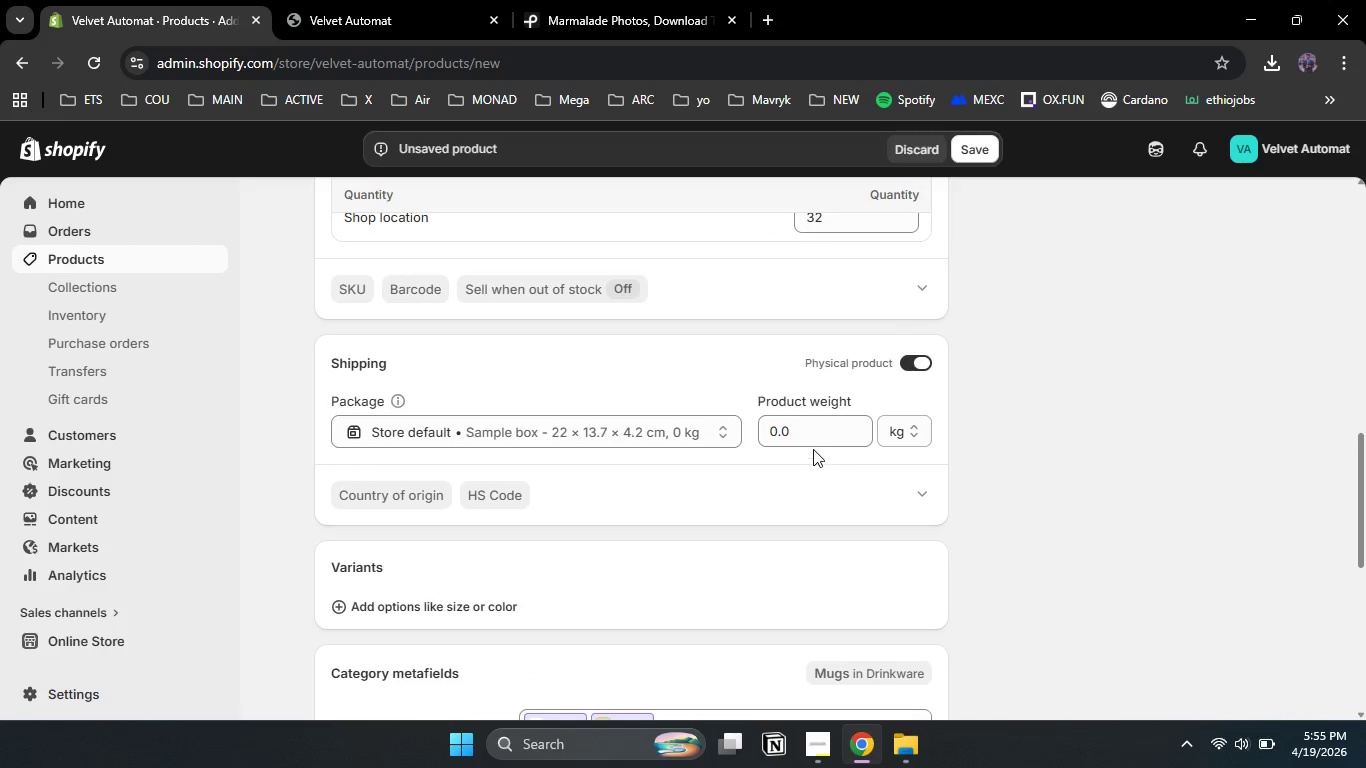 
left_click([811, 434])
 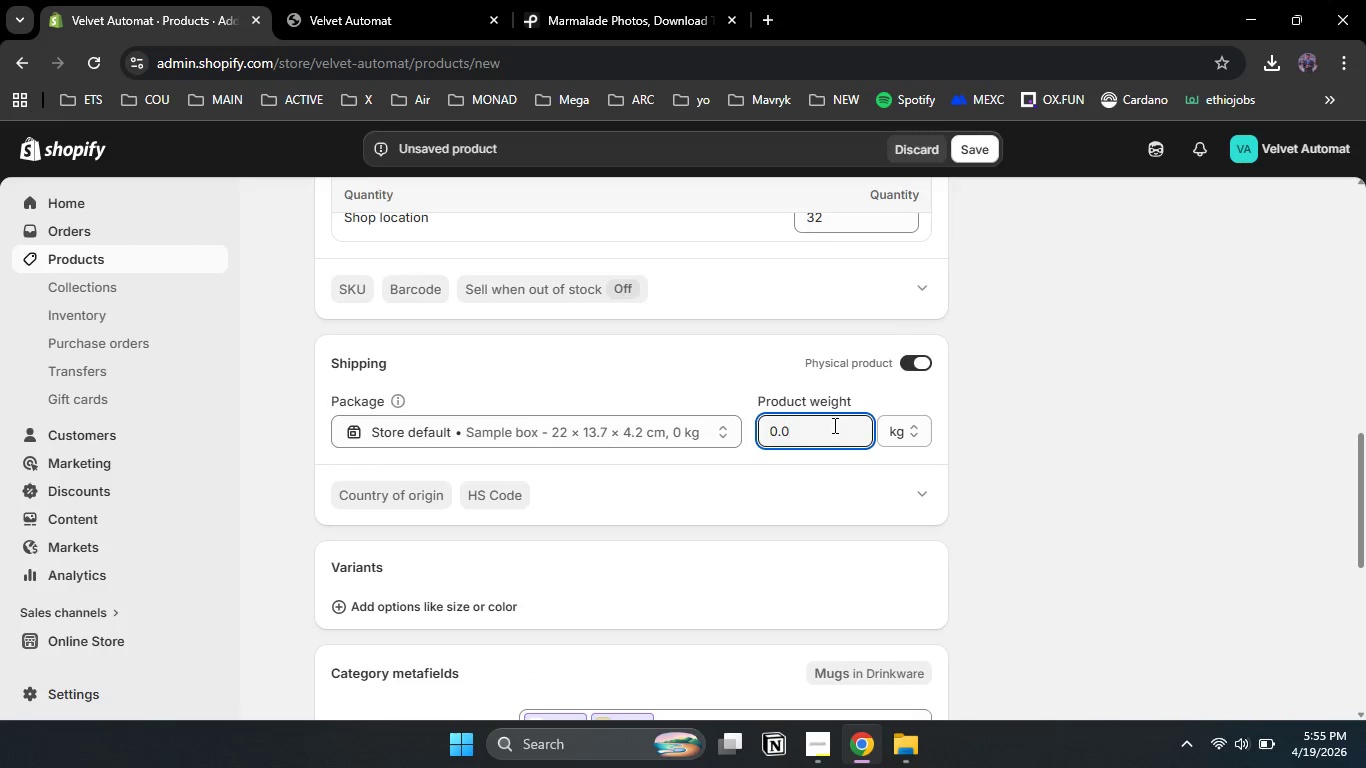 
key(Backspace)
 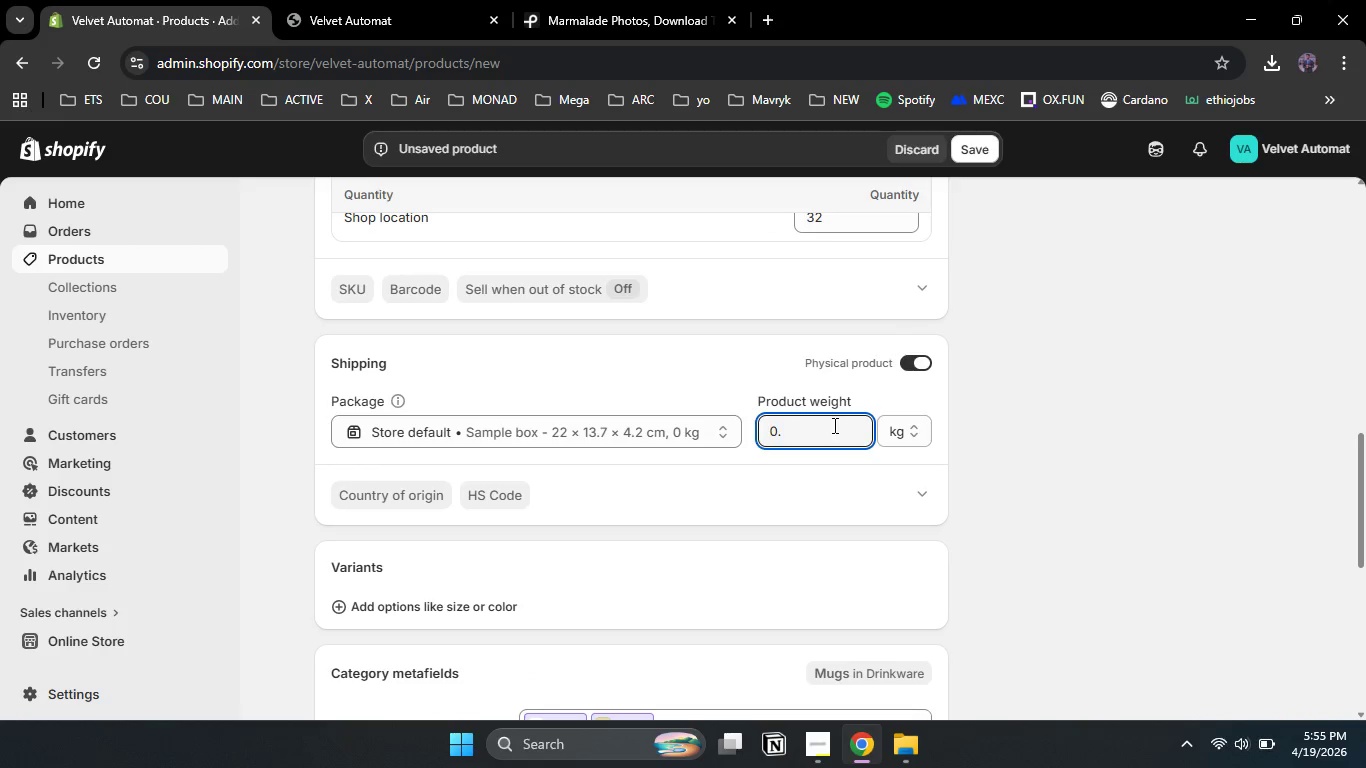 
key(Backspace)
 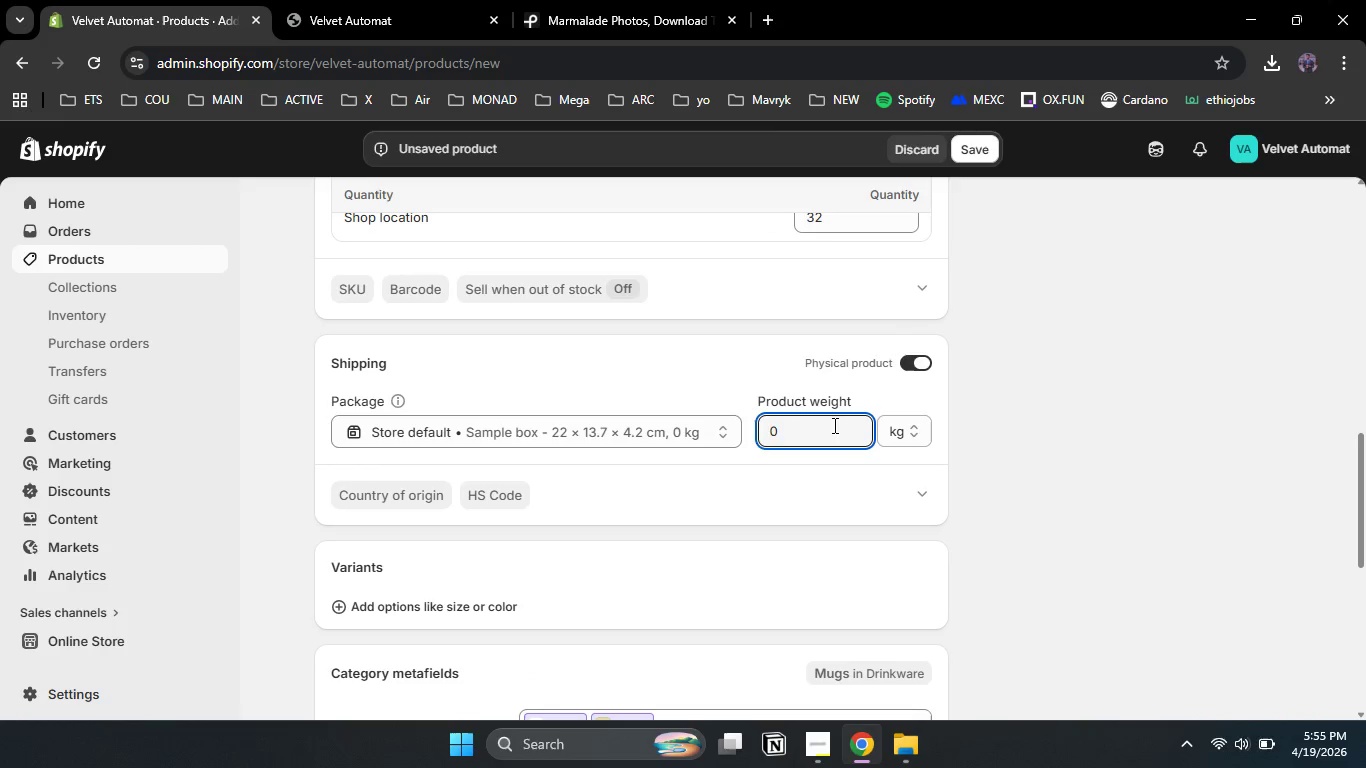 
key(Backspace)
 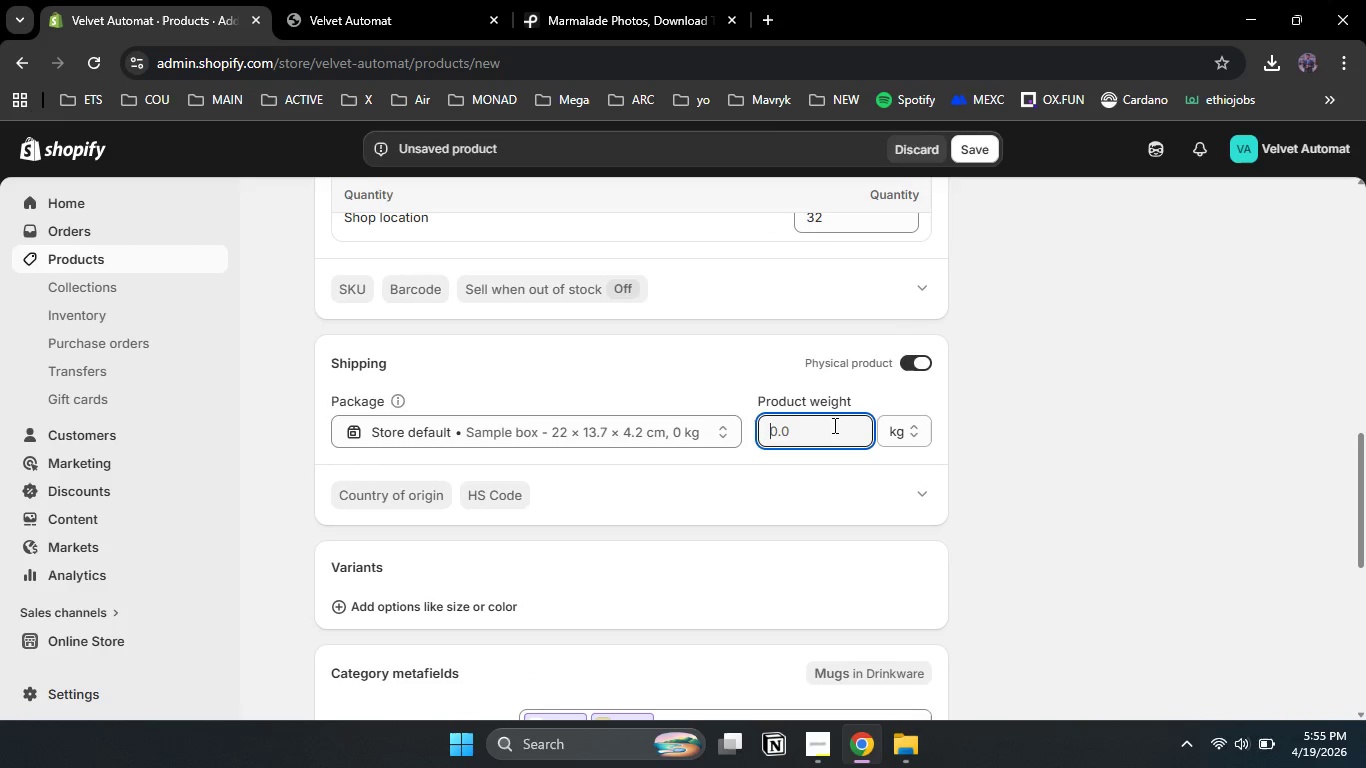 
key(Backspace)
 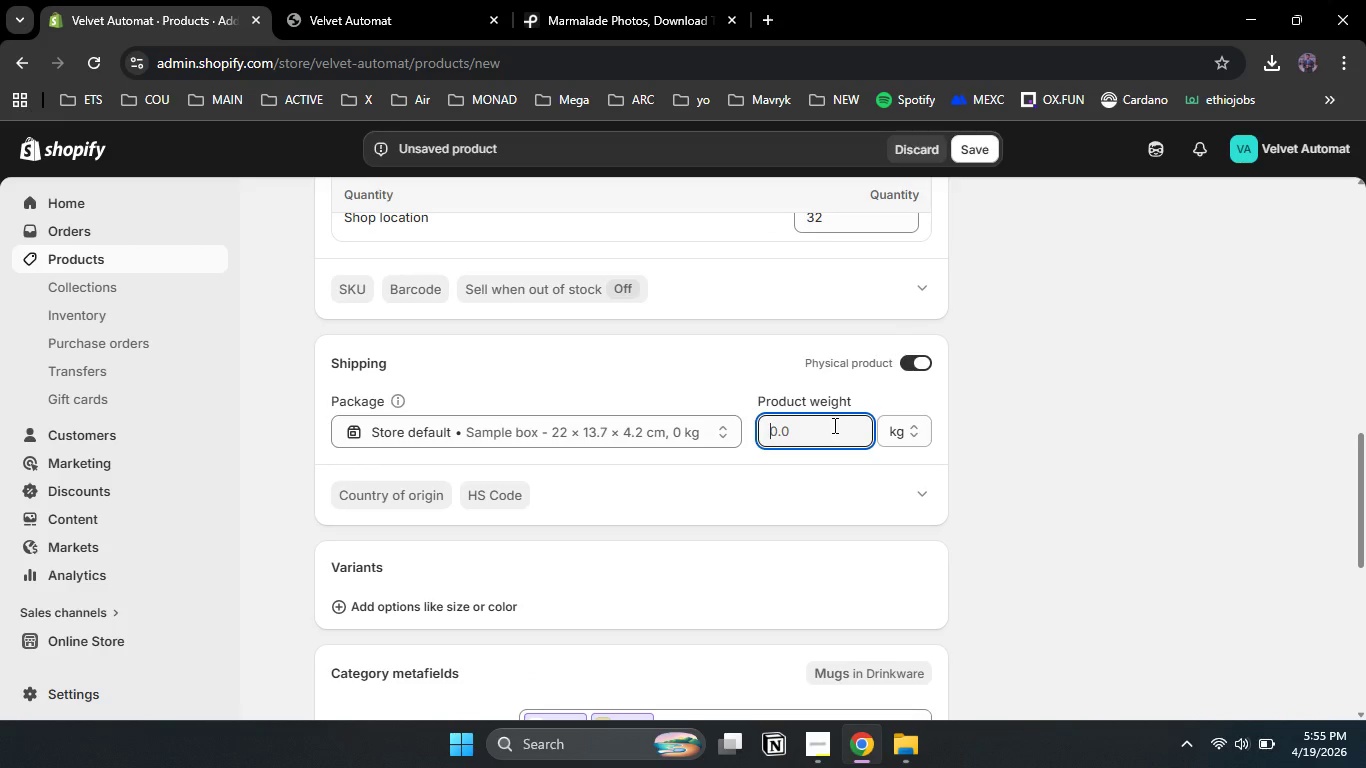 
key(Numpad1)
 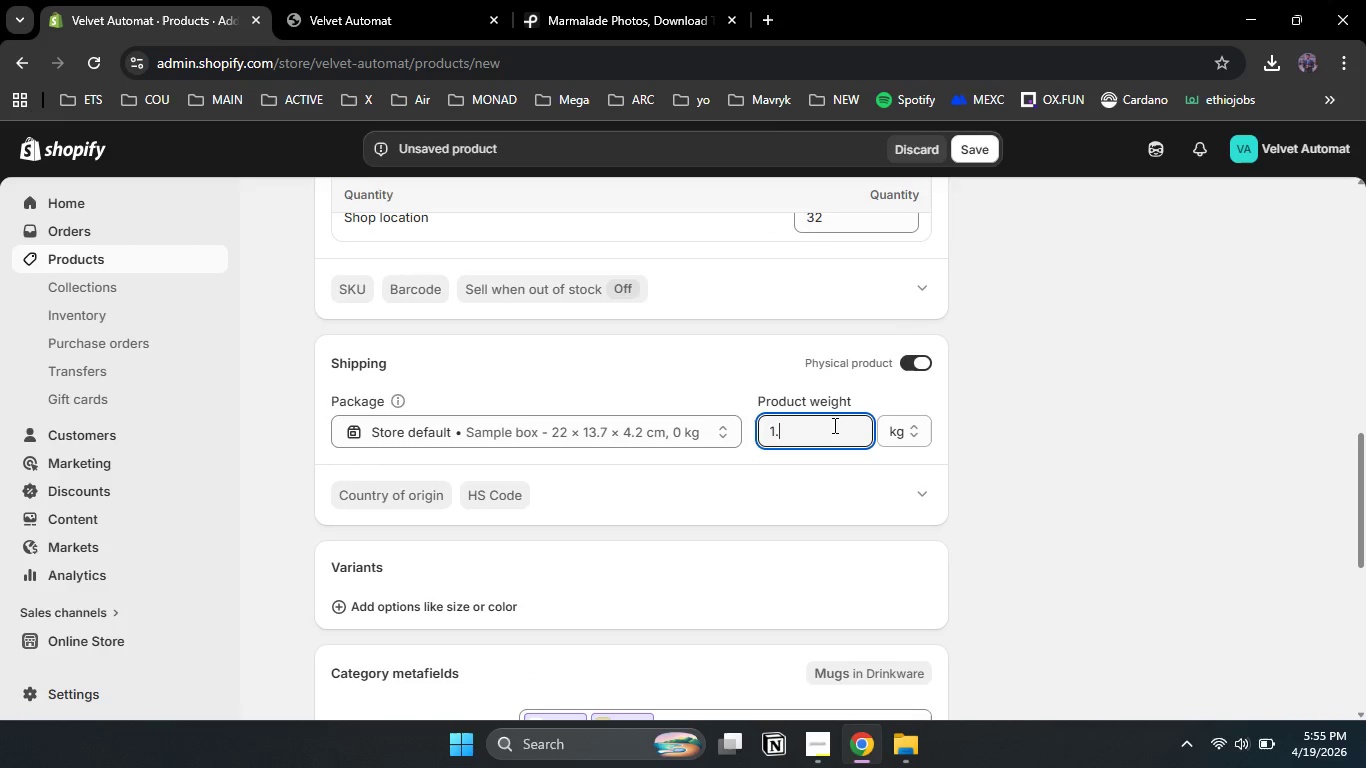 
key(NumpadDecimal)
 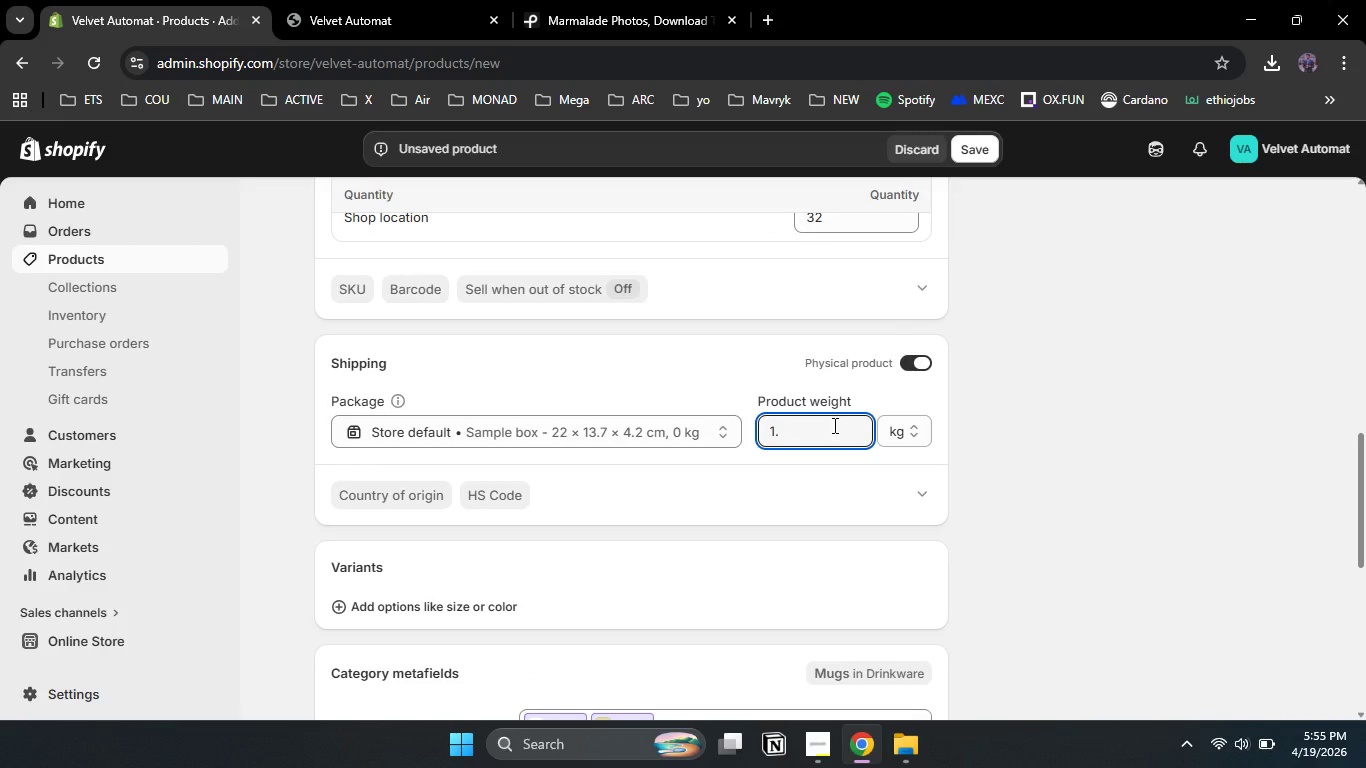 
key(Numpad2)
 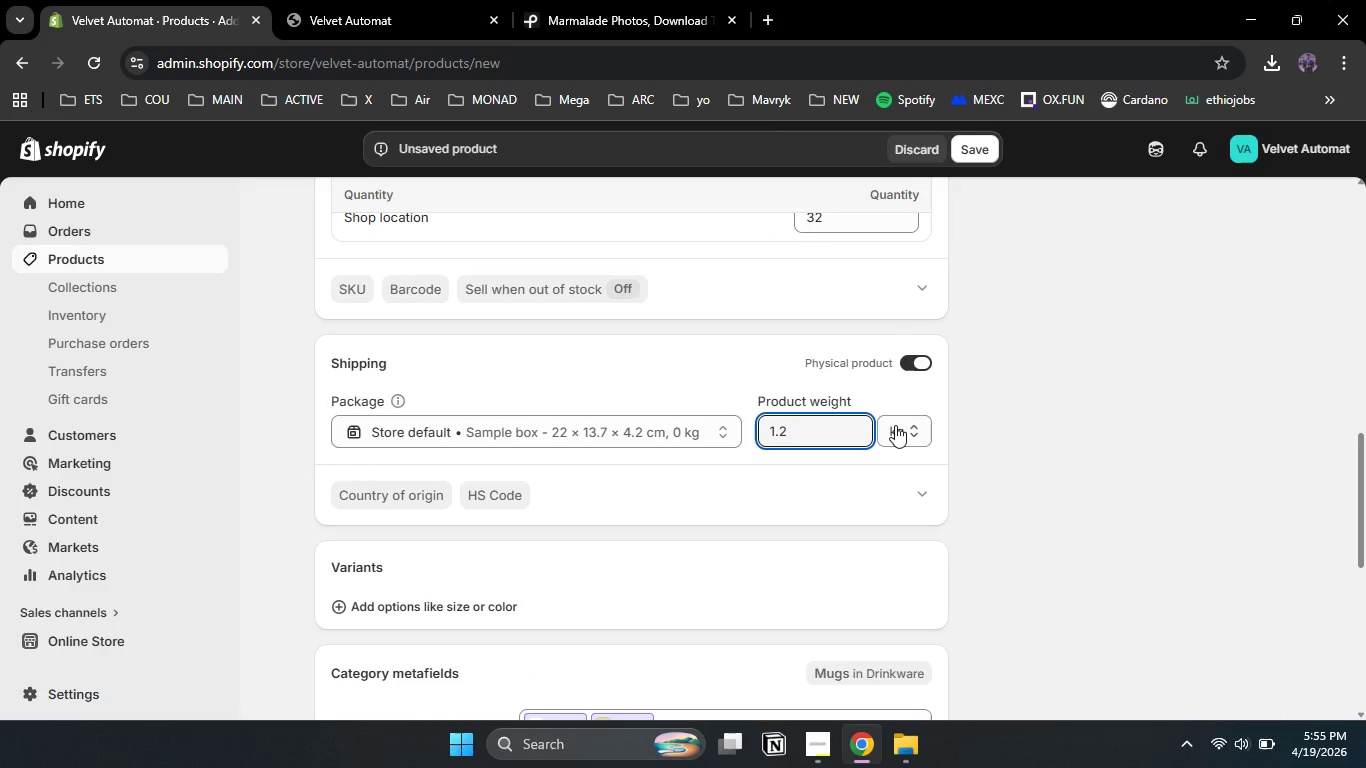 
left_click([897, 426])
 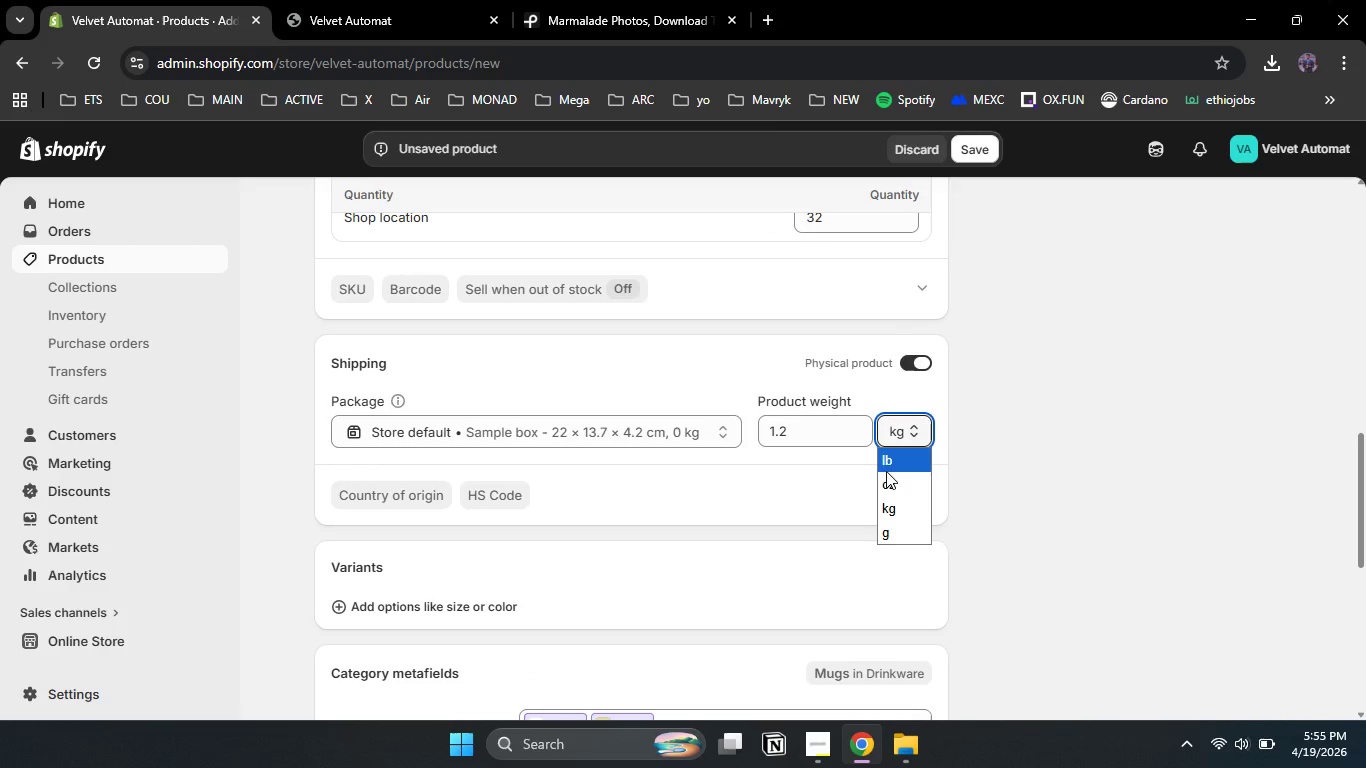 
left_click([889, 461])
 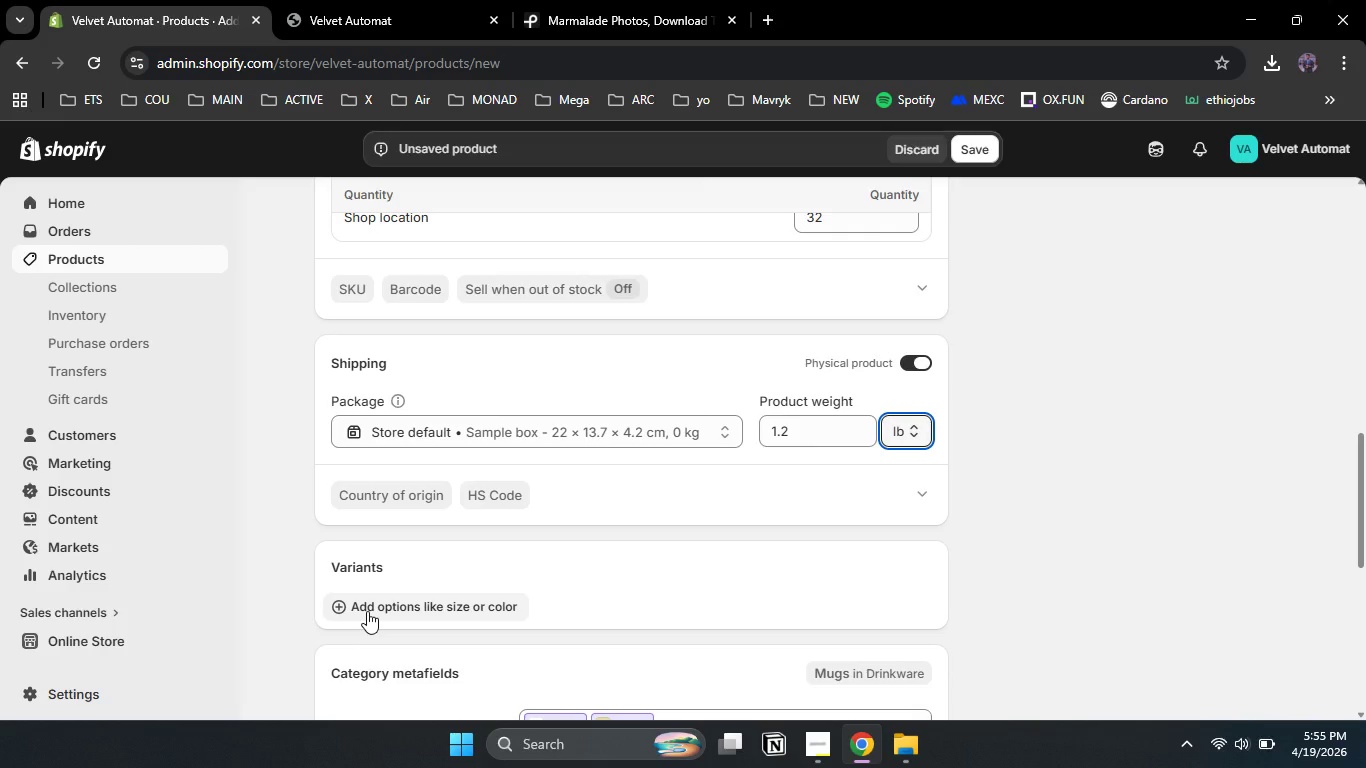 
left_click([367, 611])
 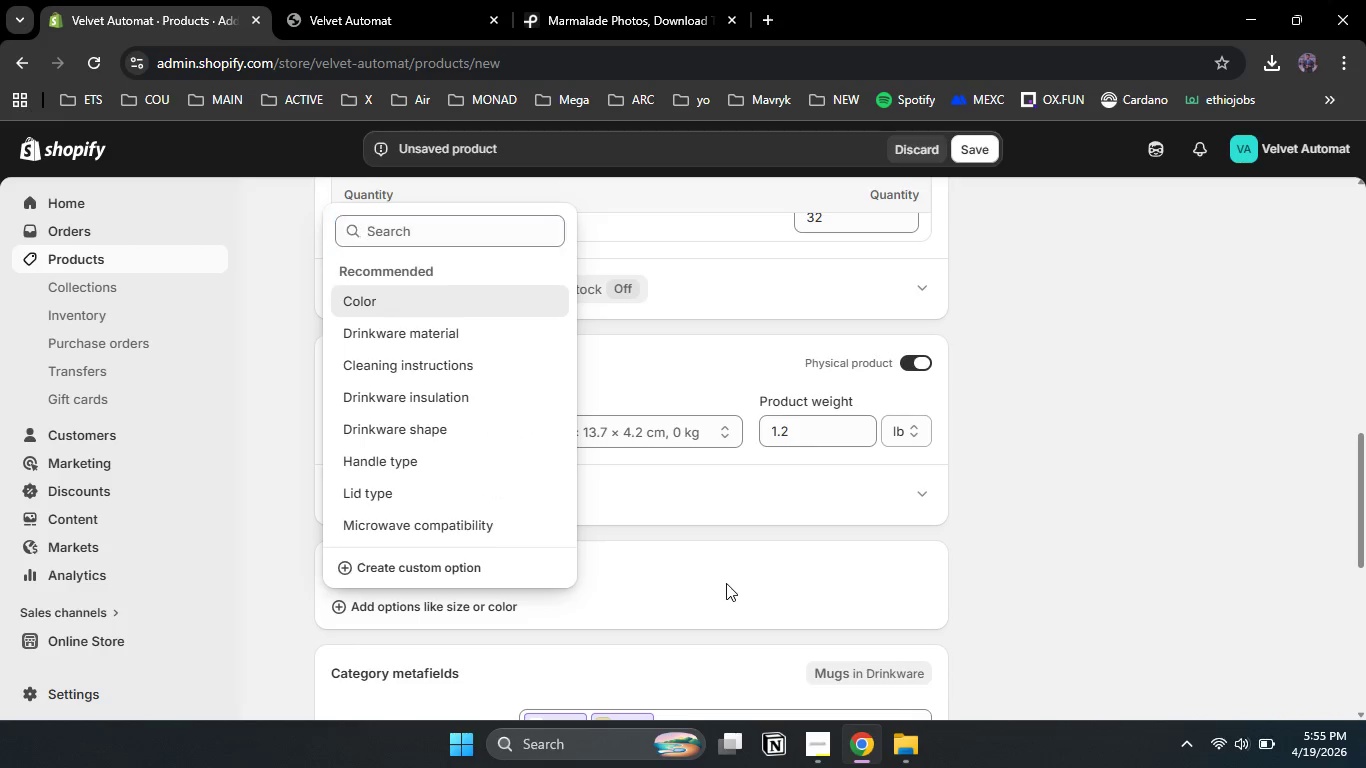 
left_click([817, 745])